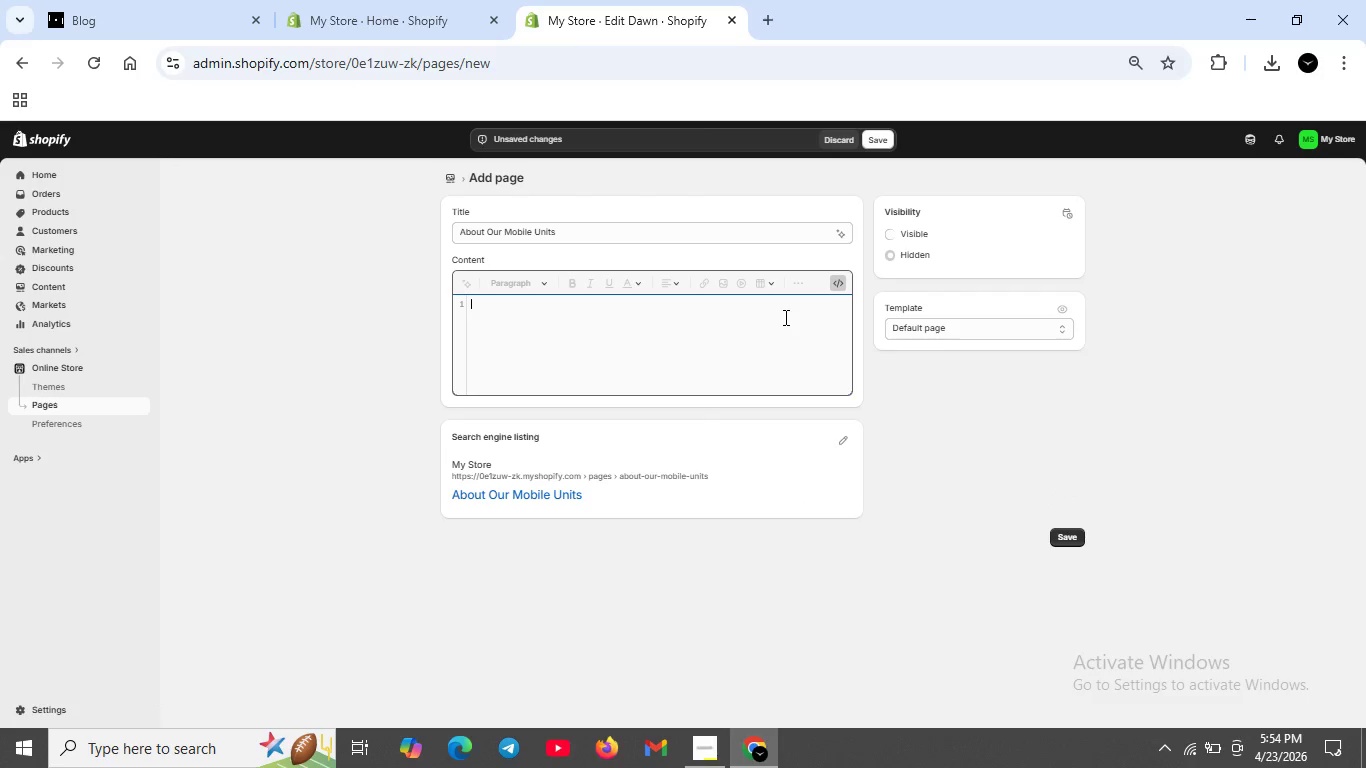 
type(<h2>Clean Dogs,Happy Trails</h2?)
key(Backspace)
type(>)
 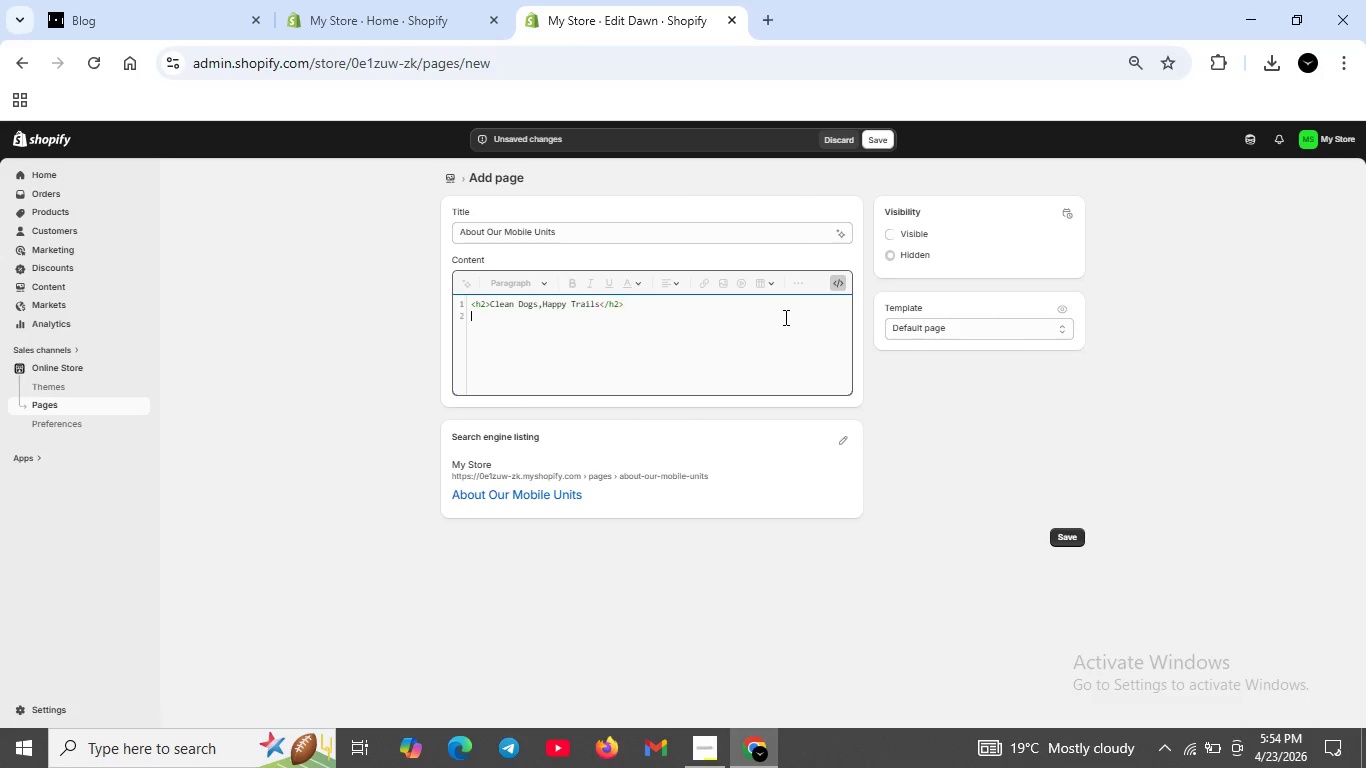 
key(Shift+Enter)
 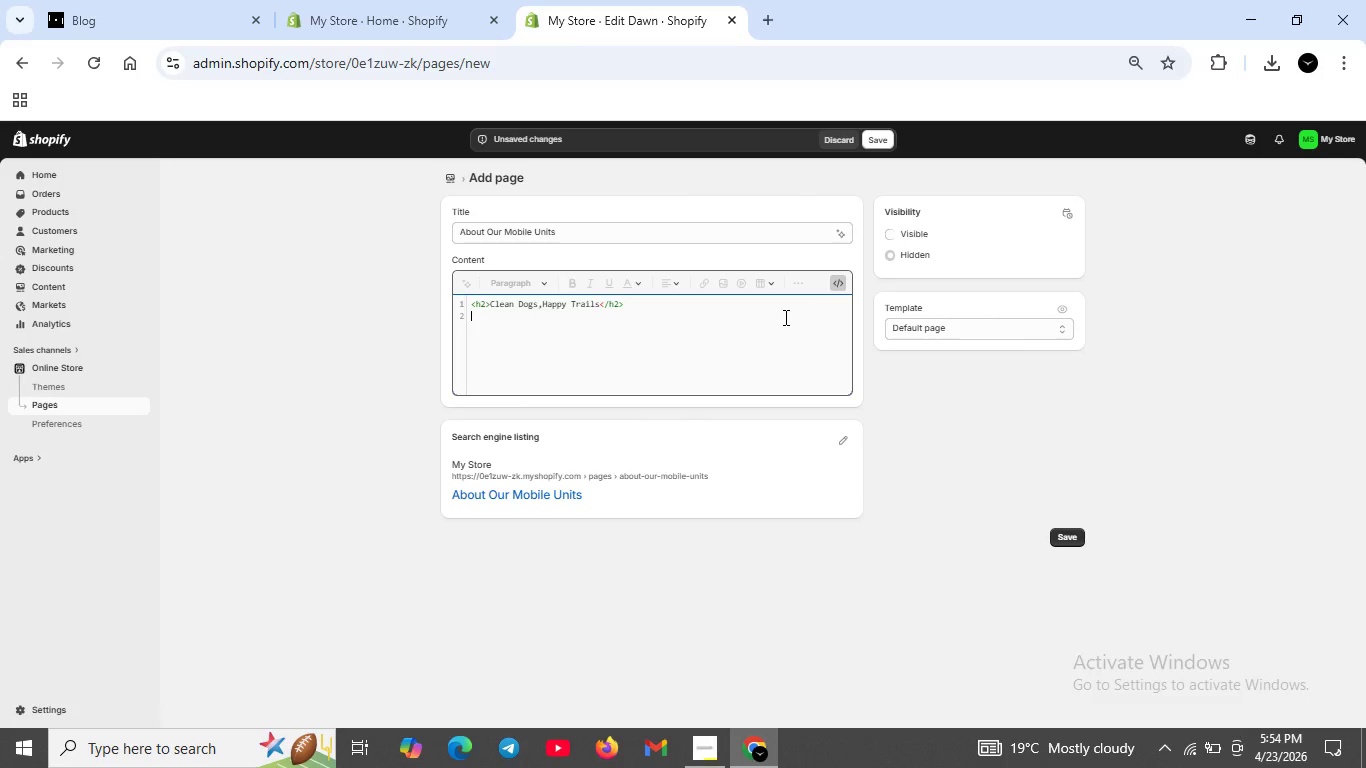 
type(<p>Our mobile mud-rooms are staioned ay )
key(Backspace)
type(t popular hiking trailheads.We clean your muddy dog before yo )
key(Backspace)
type(u get back in your car,)
key(Backspace)
type(.</p>)
 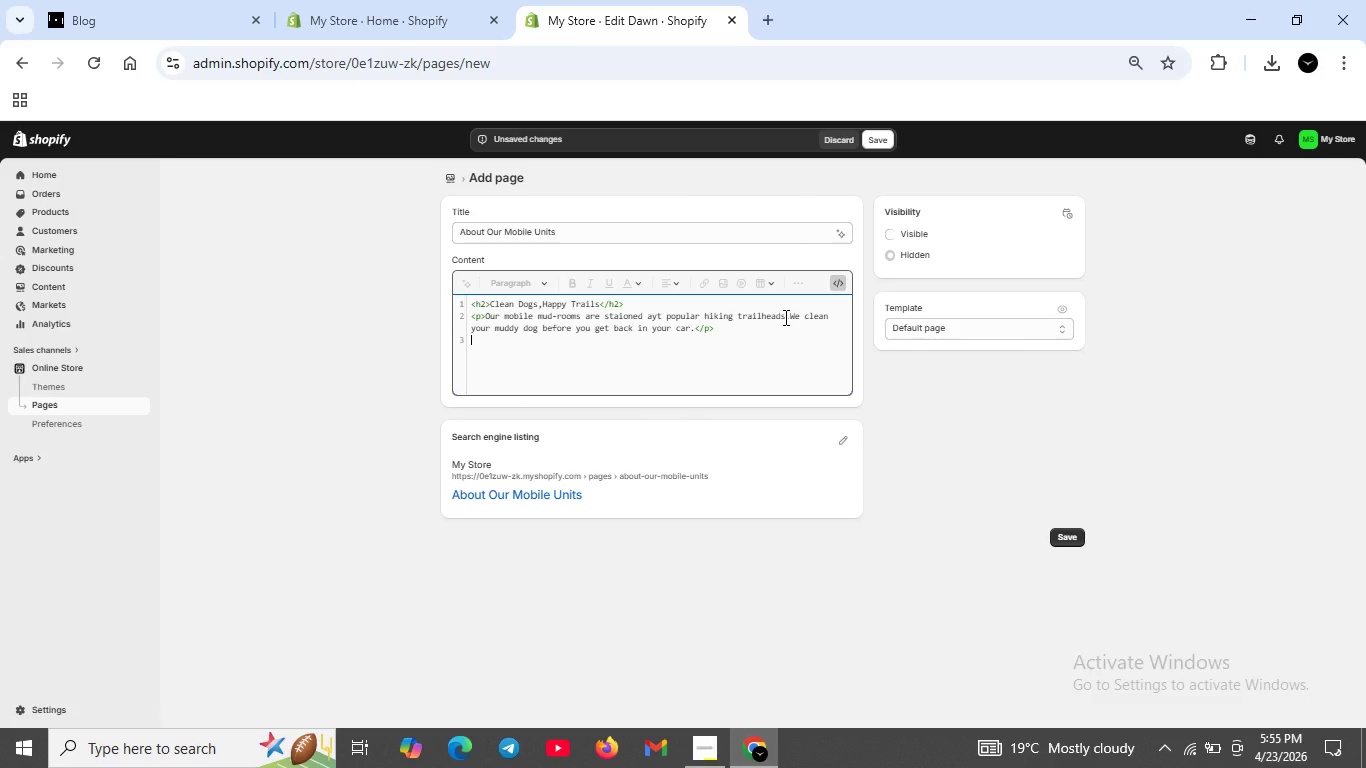 
 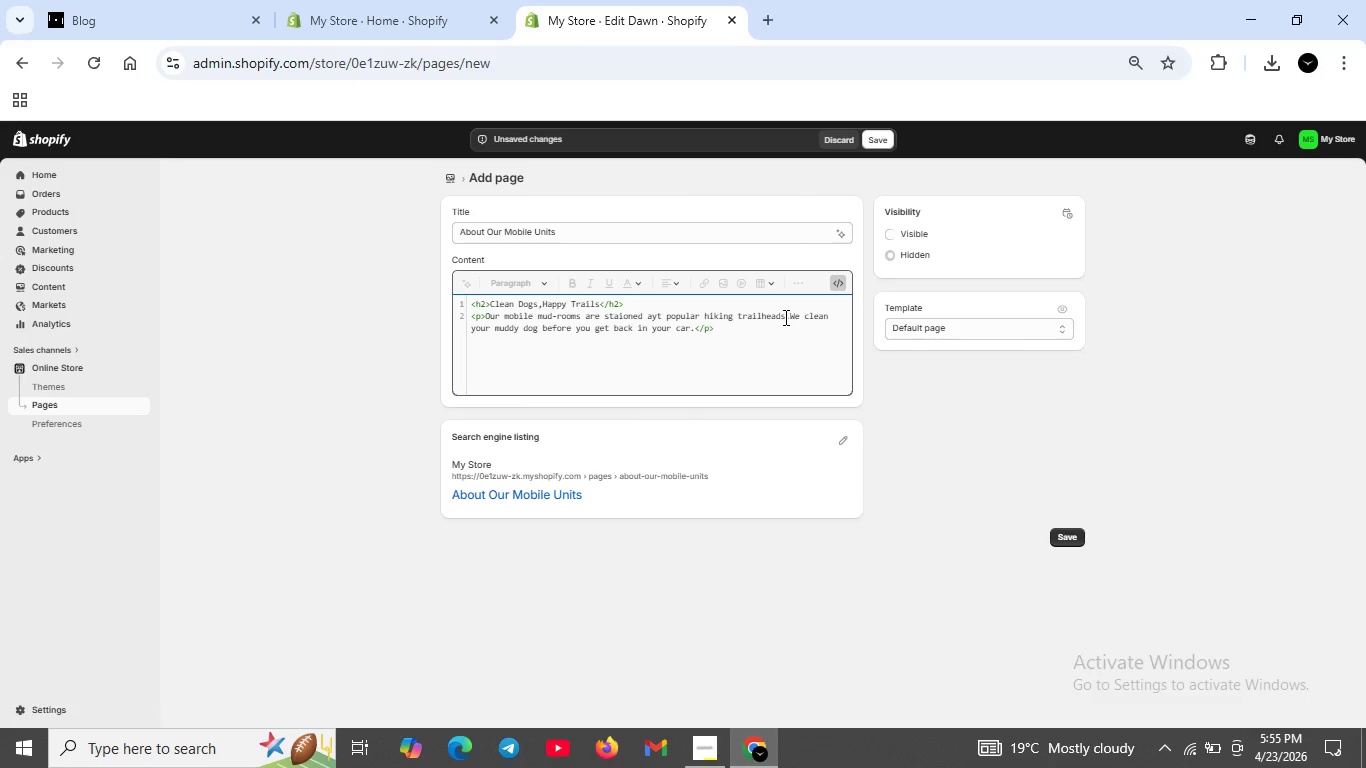 
key(Shift+Enter)
 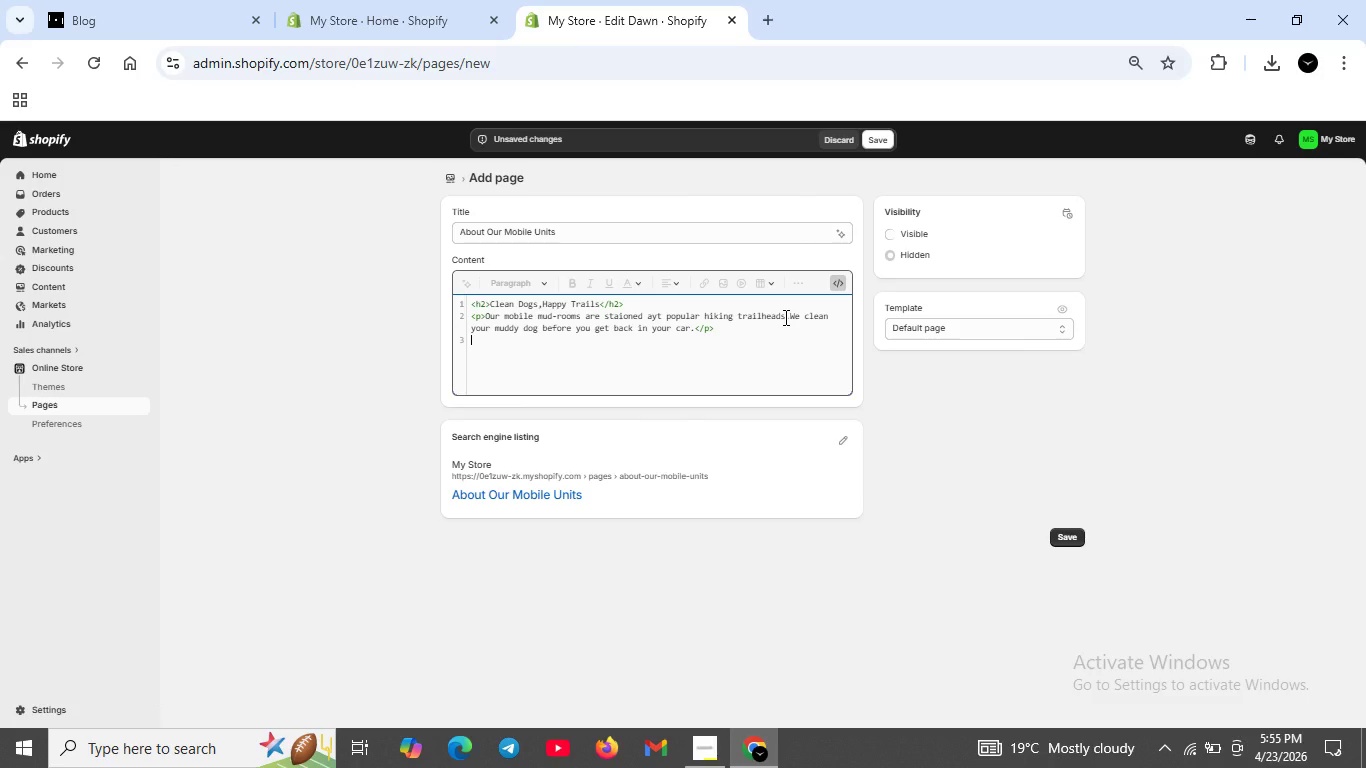 
type(<h3>)
 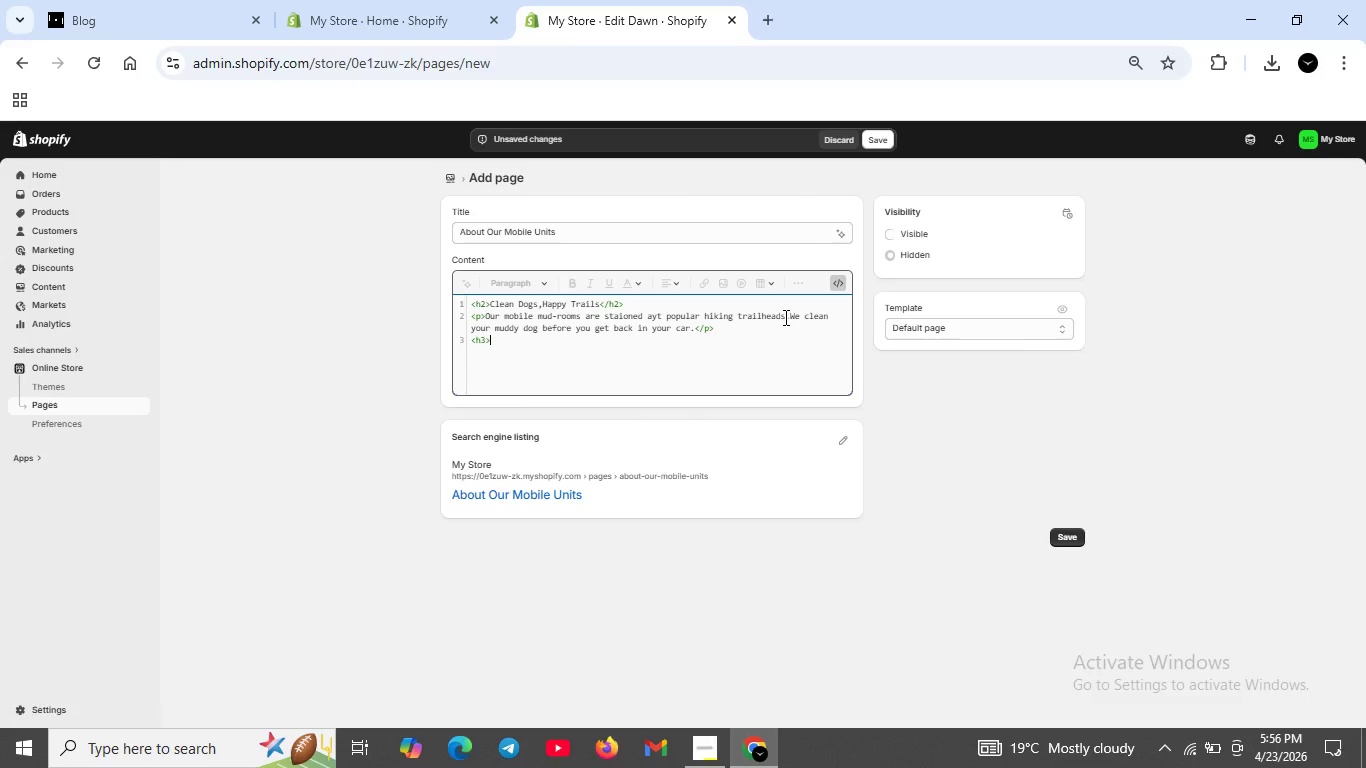 
wait(6.36)
 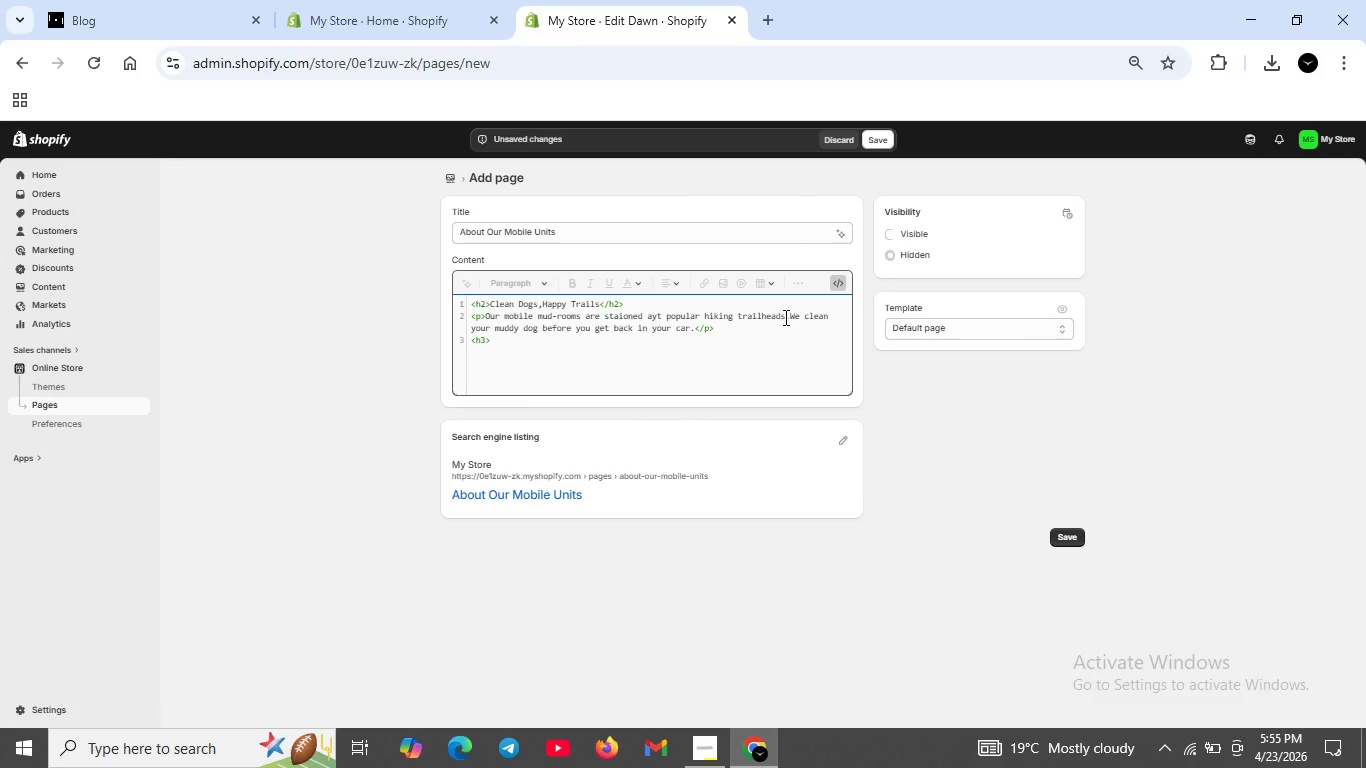 
type(w)
key(Backspace)
type( )
key(Backspace)
type(w)
key(Backspace)
type(What's Inside Out)
key(Backspace)
type(r Mobile UnI)
key(Backspace)
type(its</h3>)
 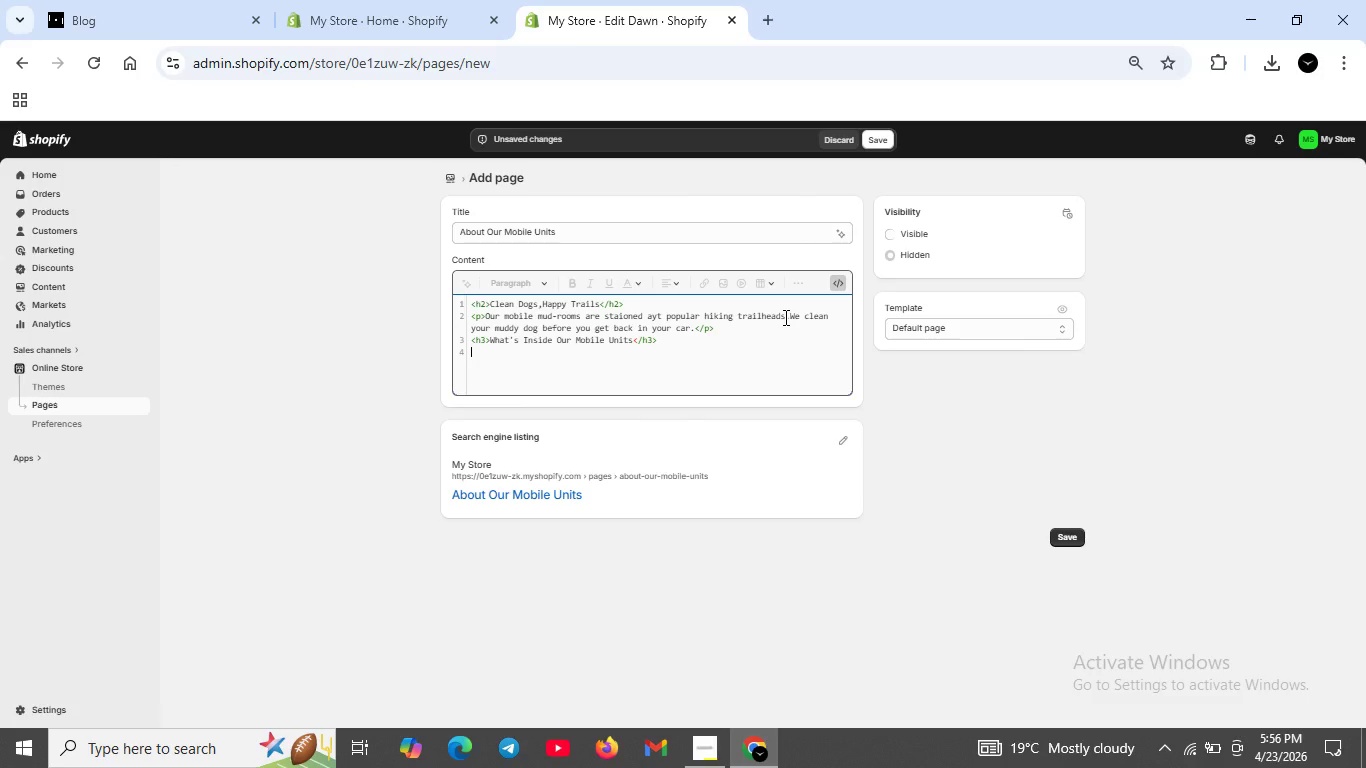 
 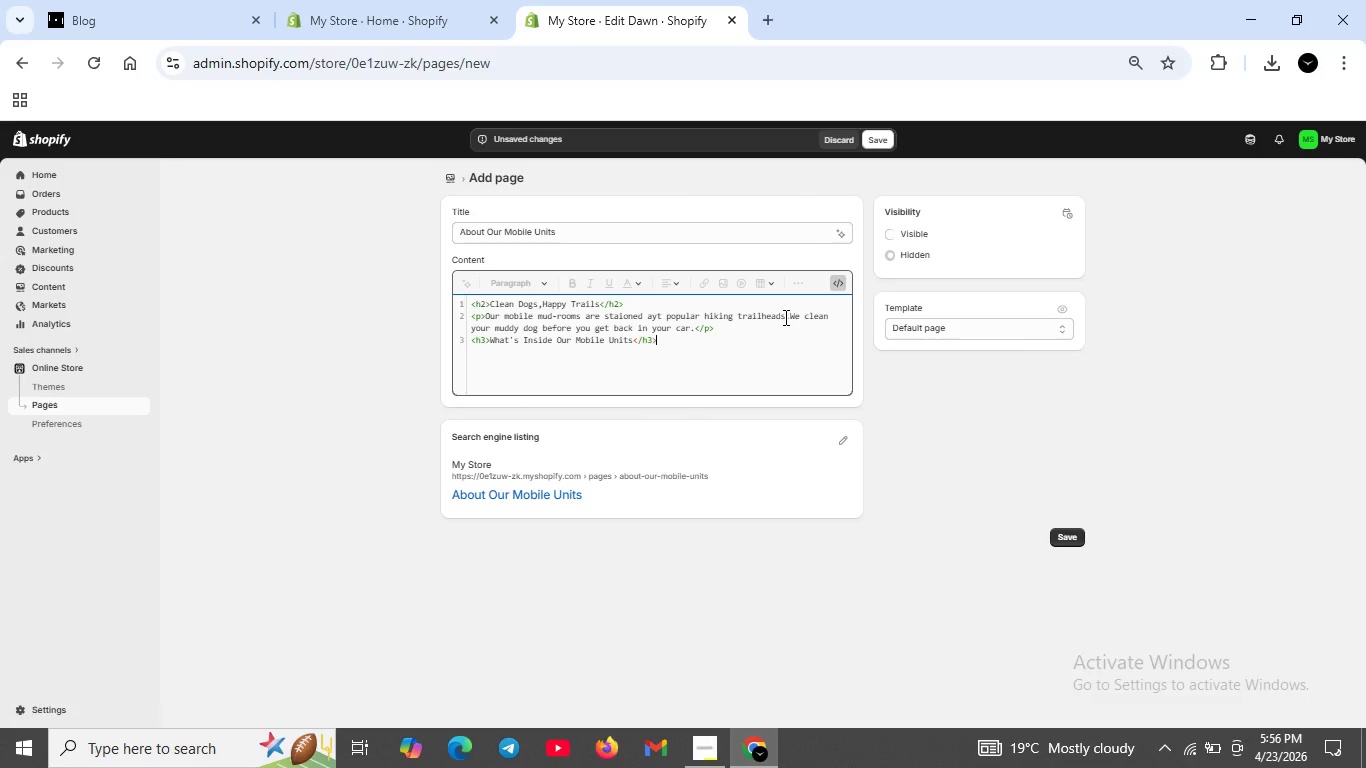 
key(Shift+Enter)
 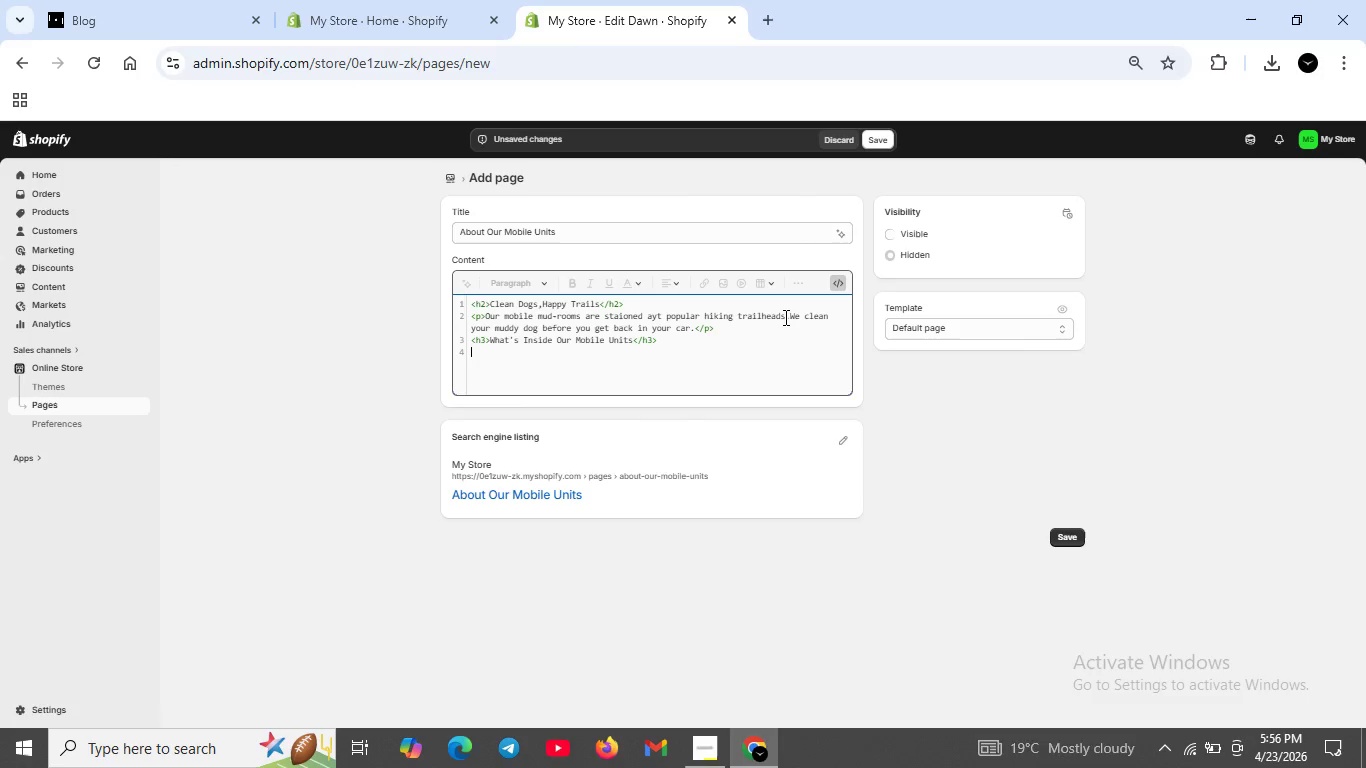 
wait(20.56)
 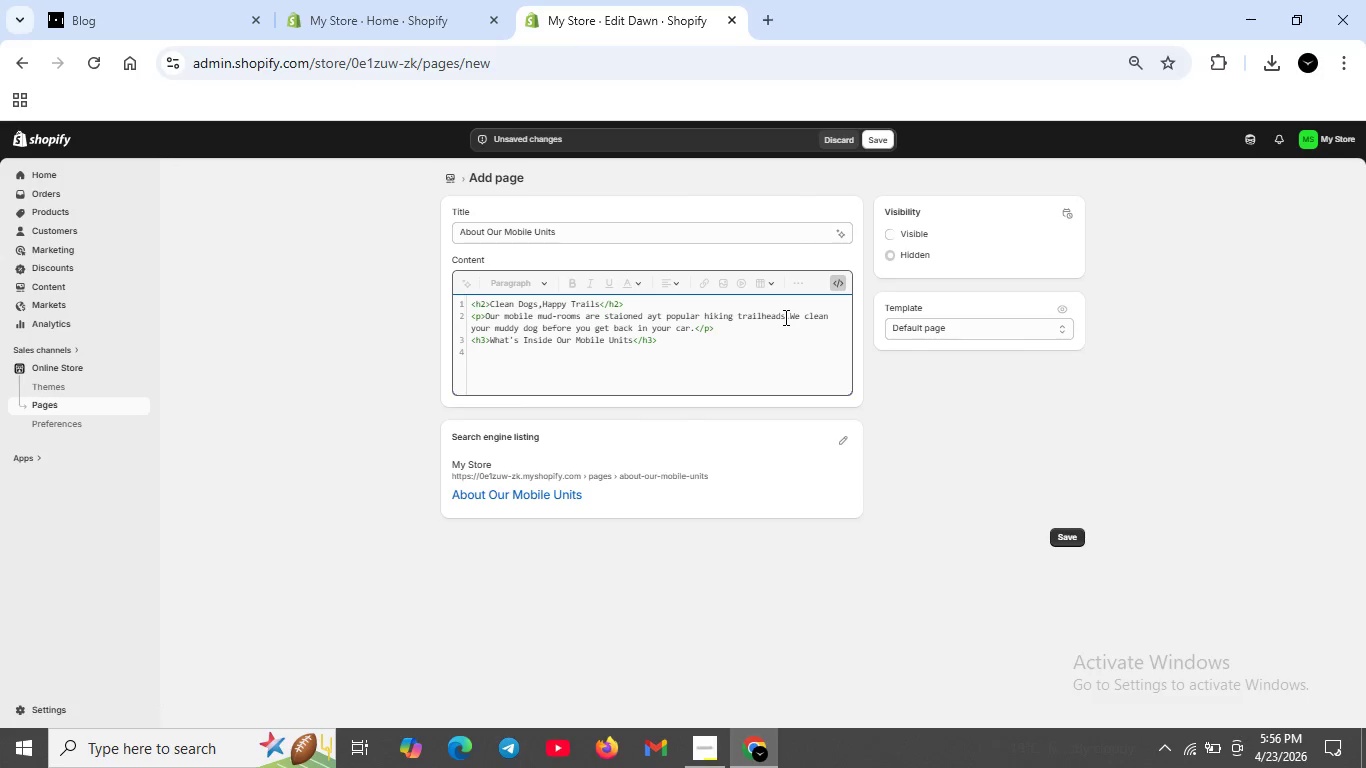 
type(<ul>)
 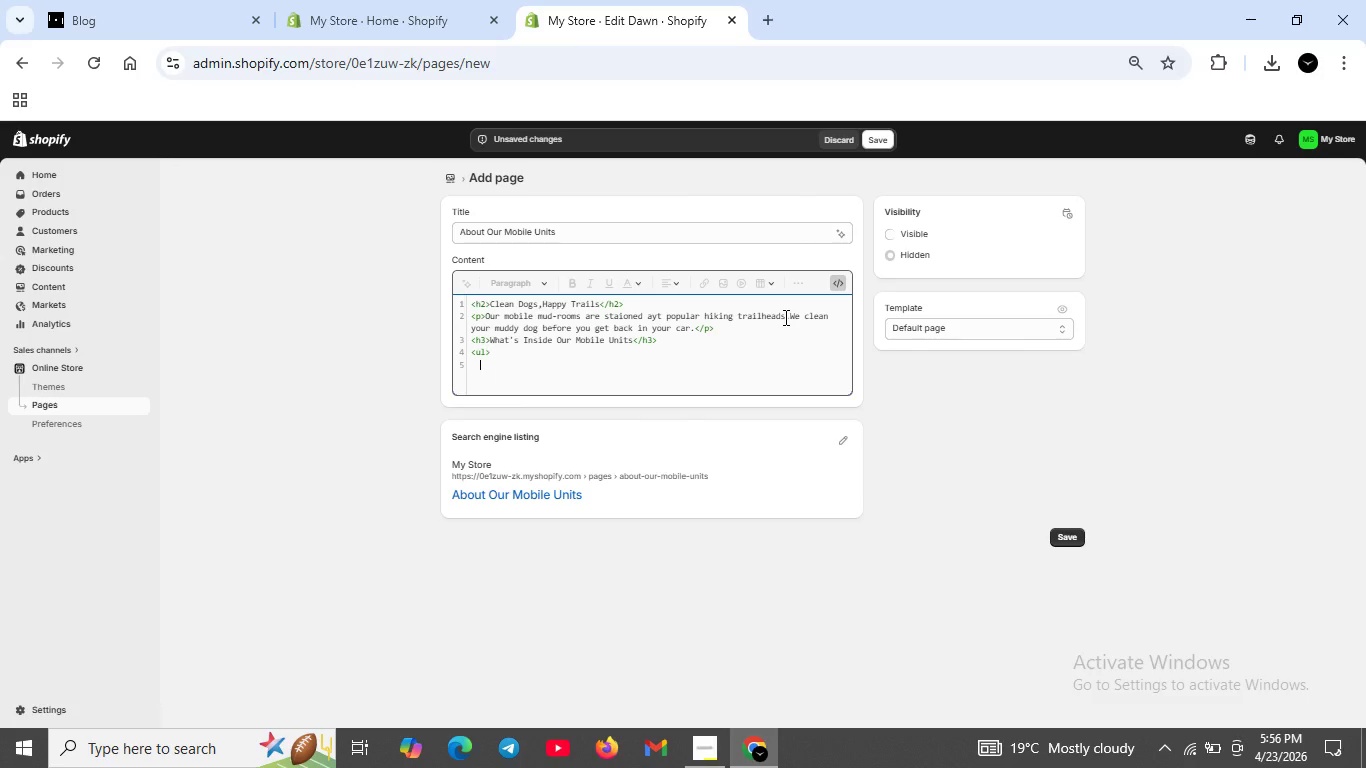 
 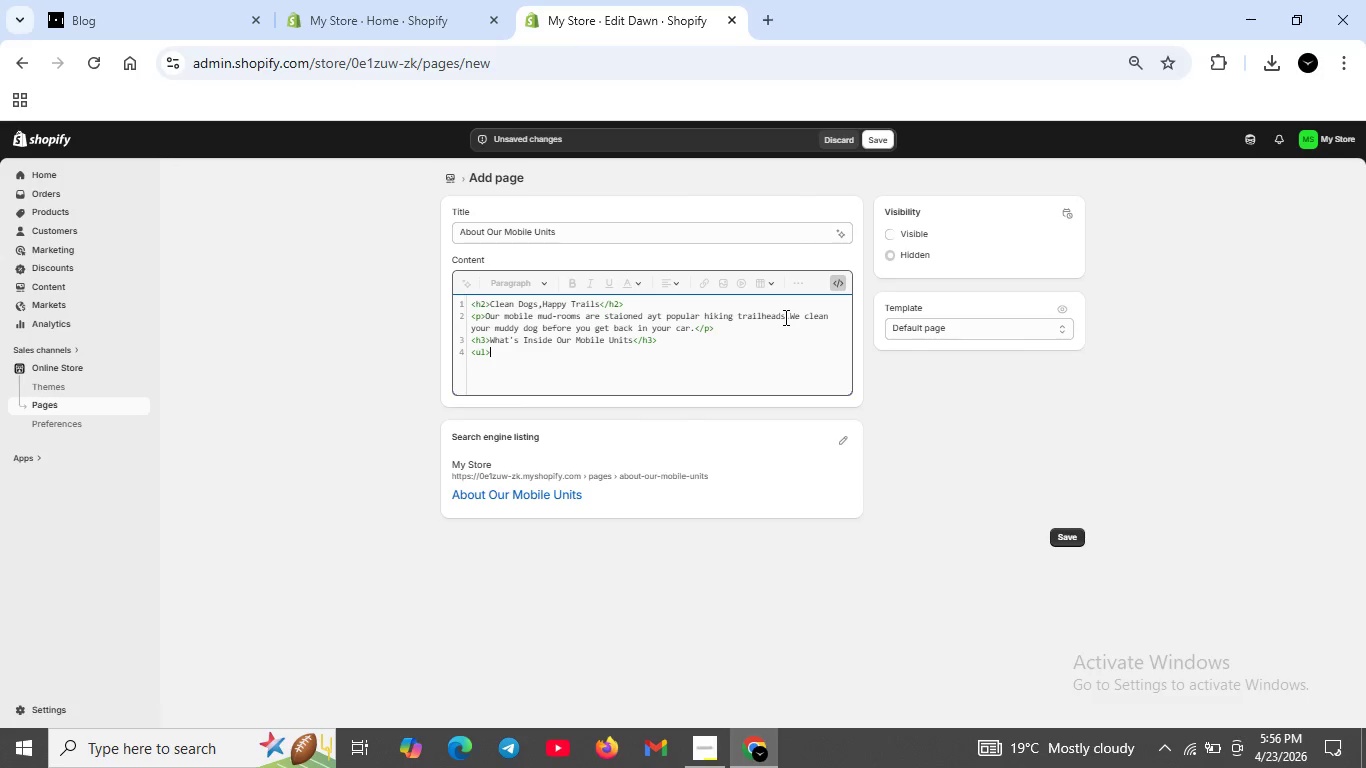 
key(Shift+Enter)
 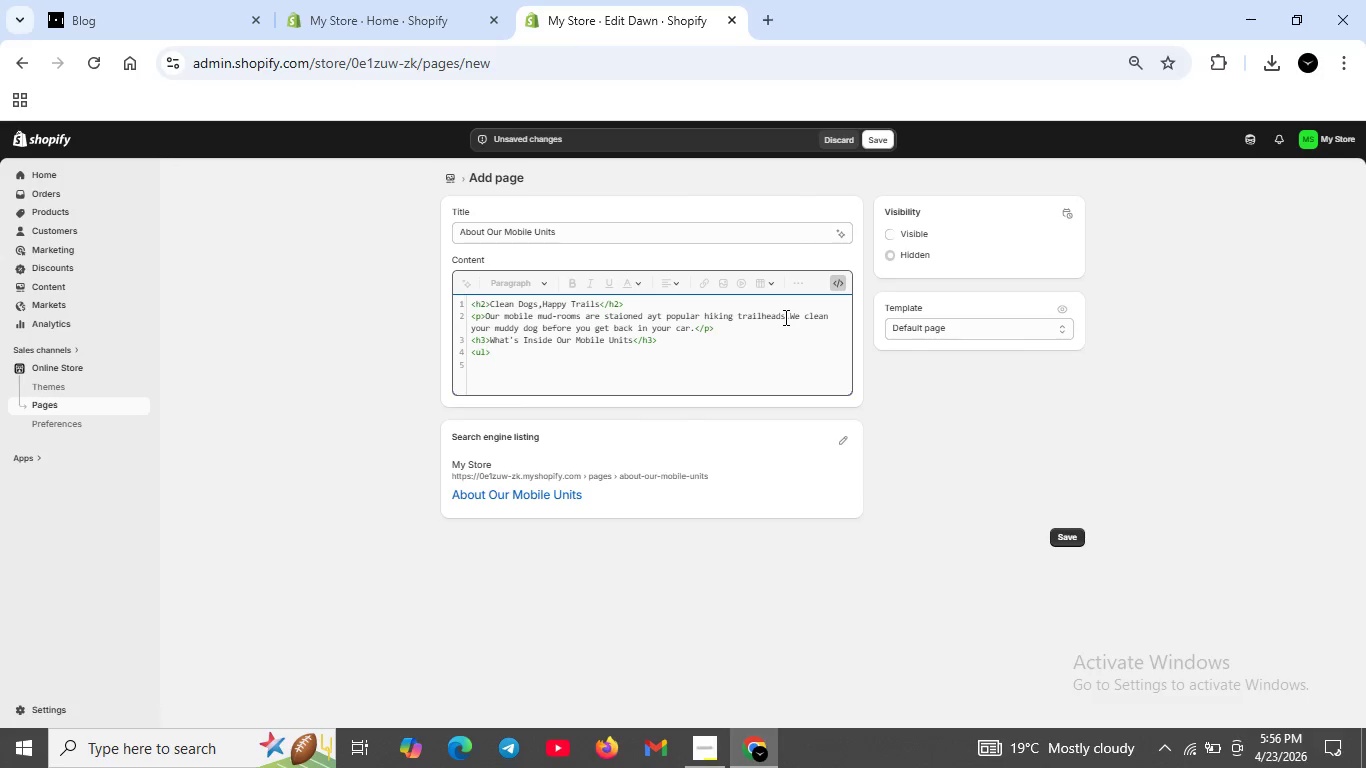 
type(<li>)
 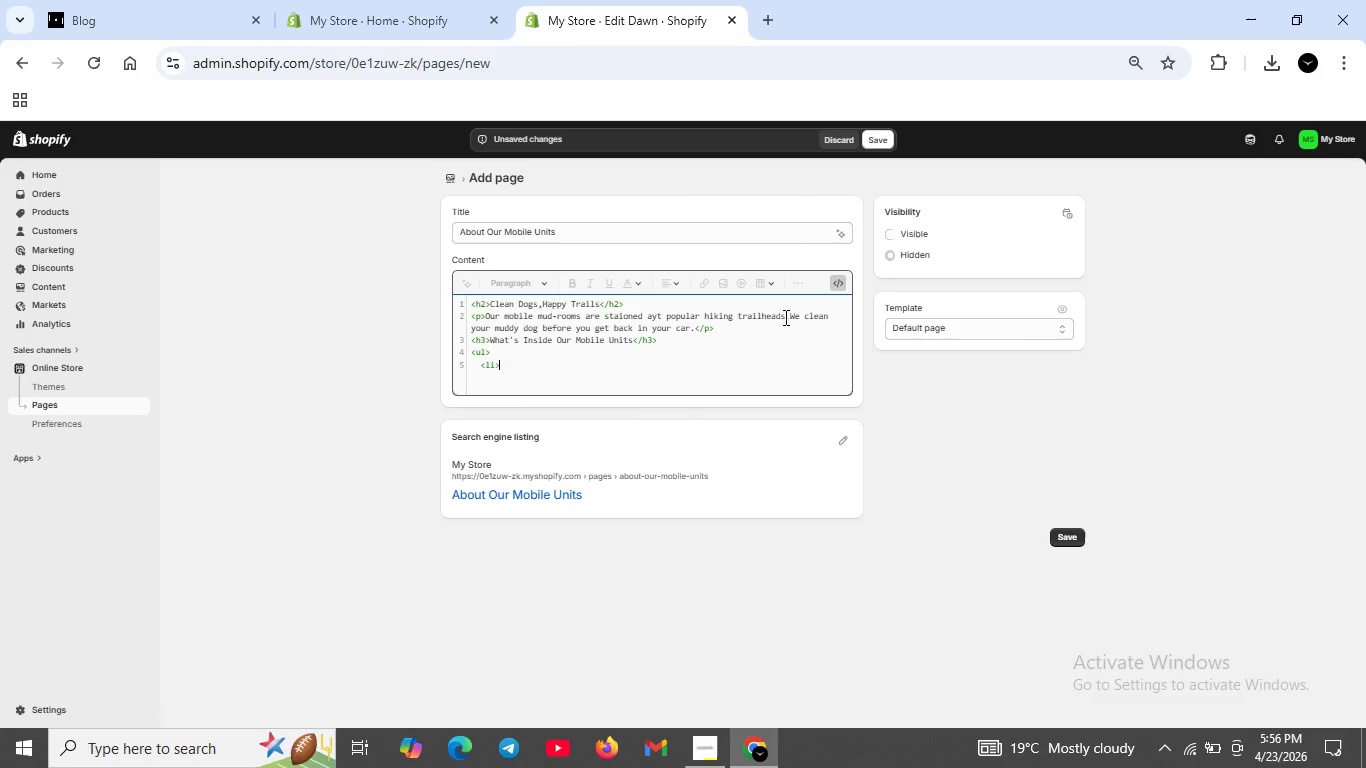 
key(ArrowLeft)
 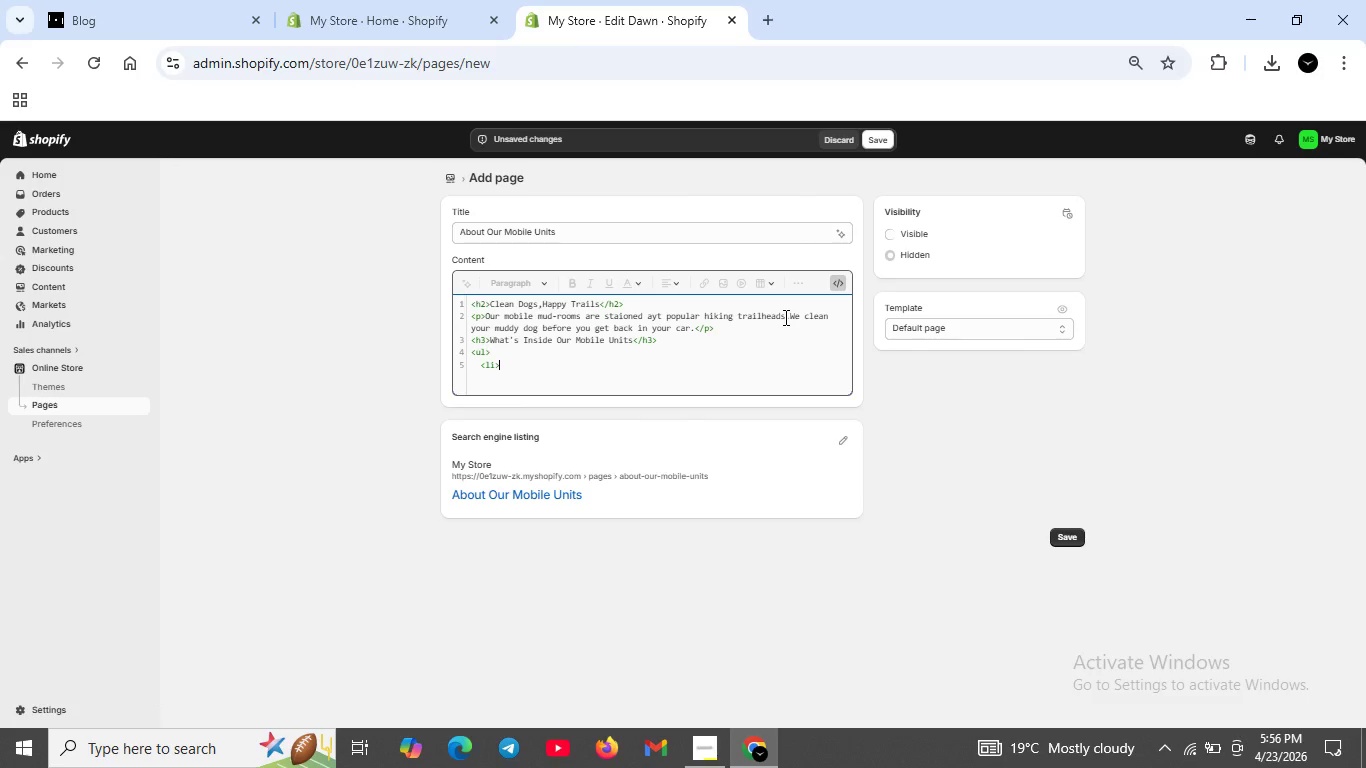 
key(ArrowRight)
 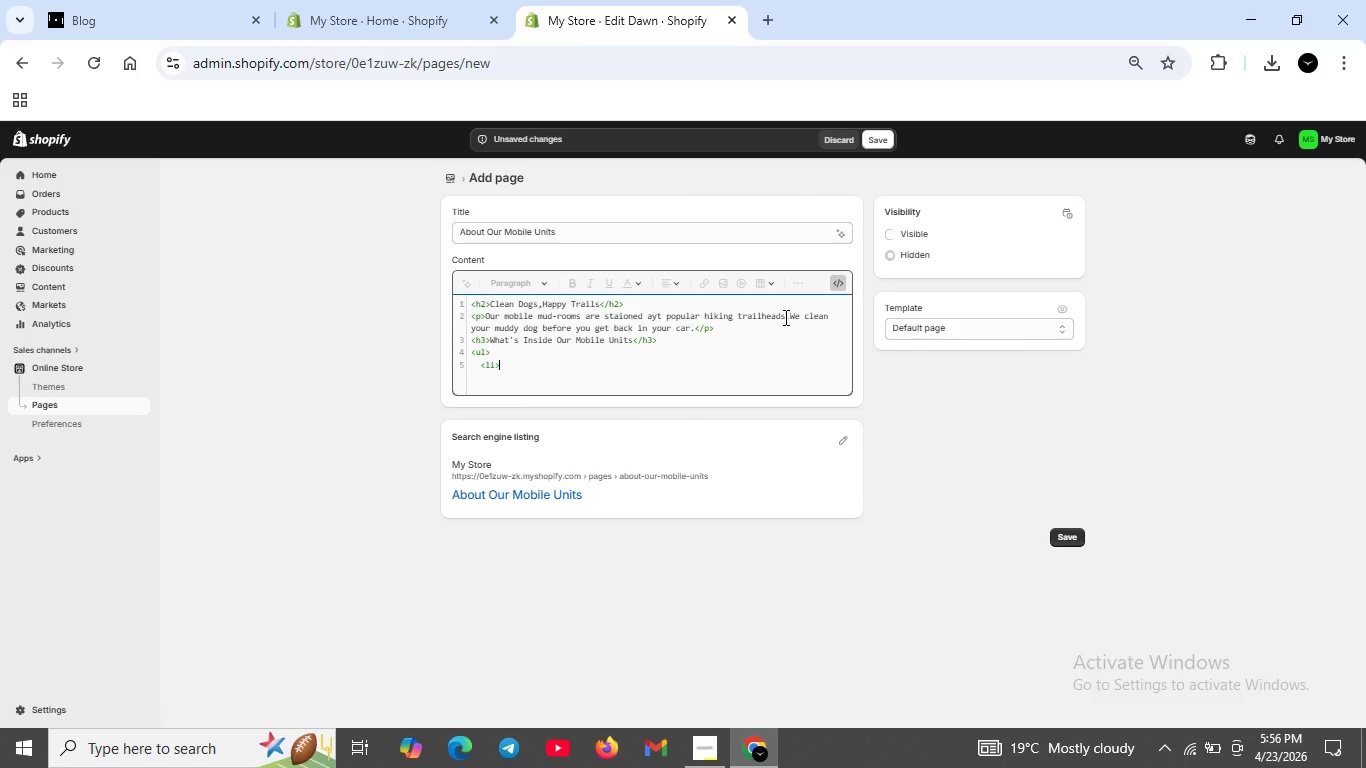 
key(ArrowRight)
 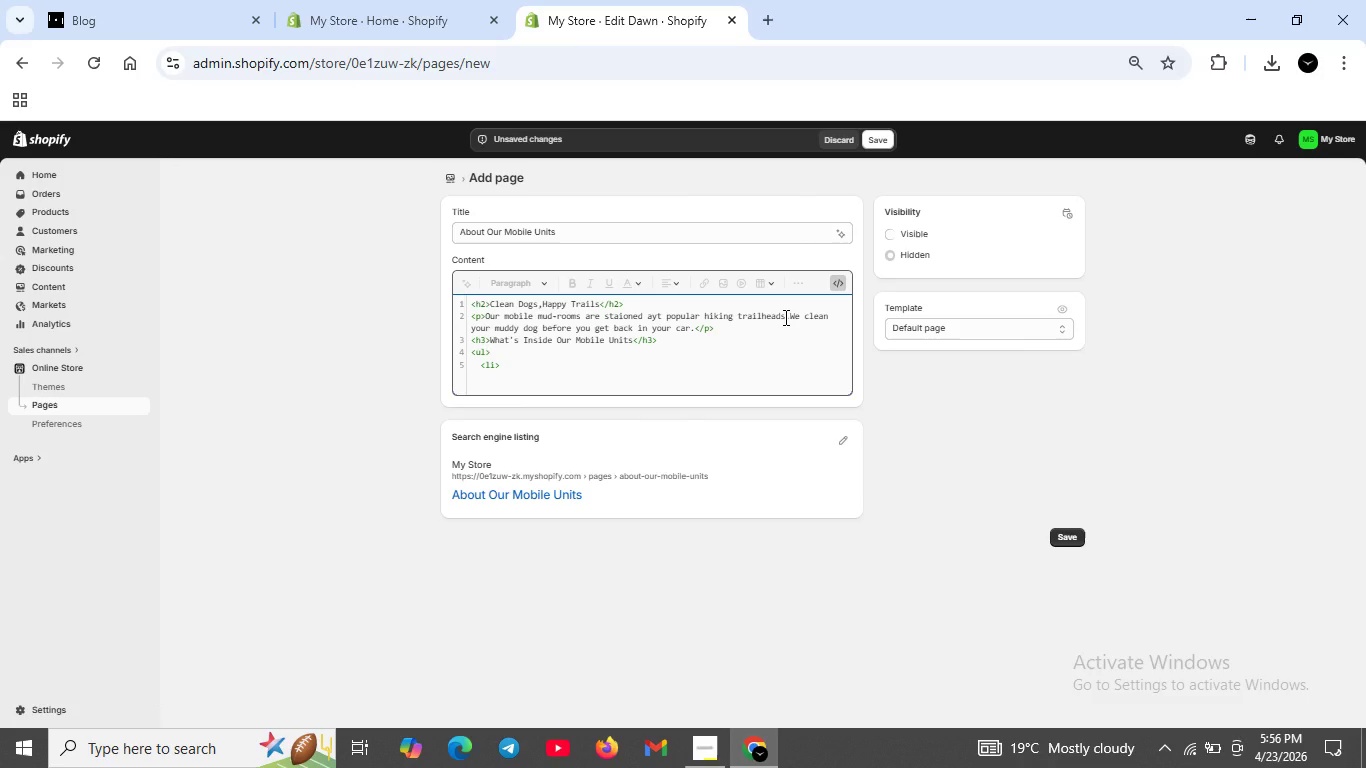 
type(Professional )
key(Backspace)
type(-grade dri)
key(Backspace)
type(yers</li?)
 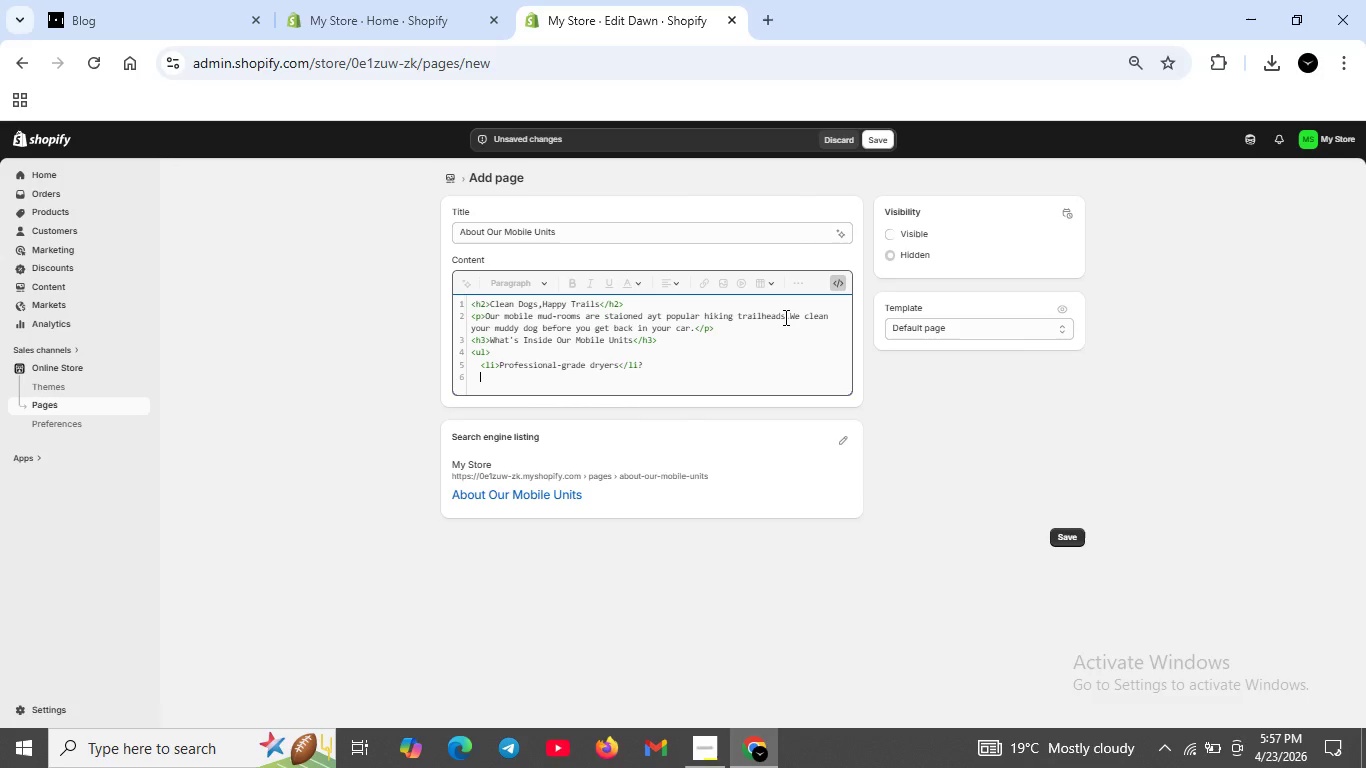 
 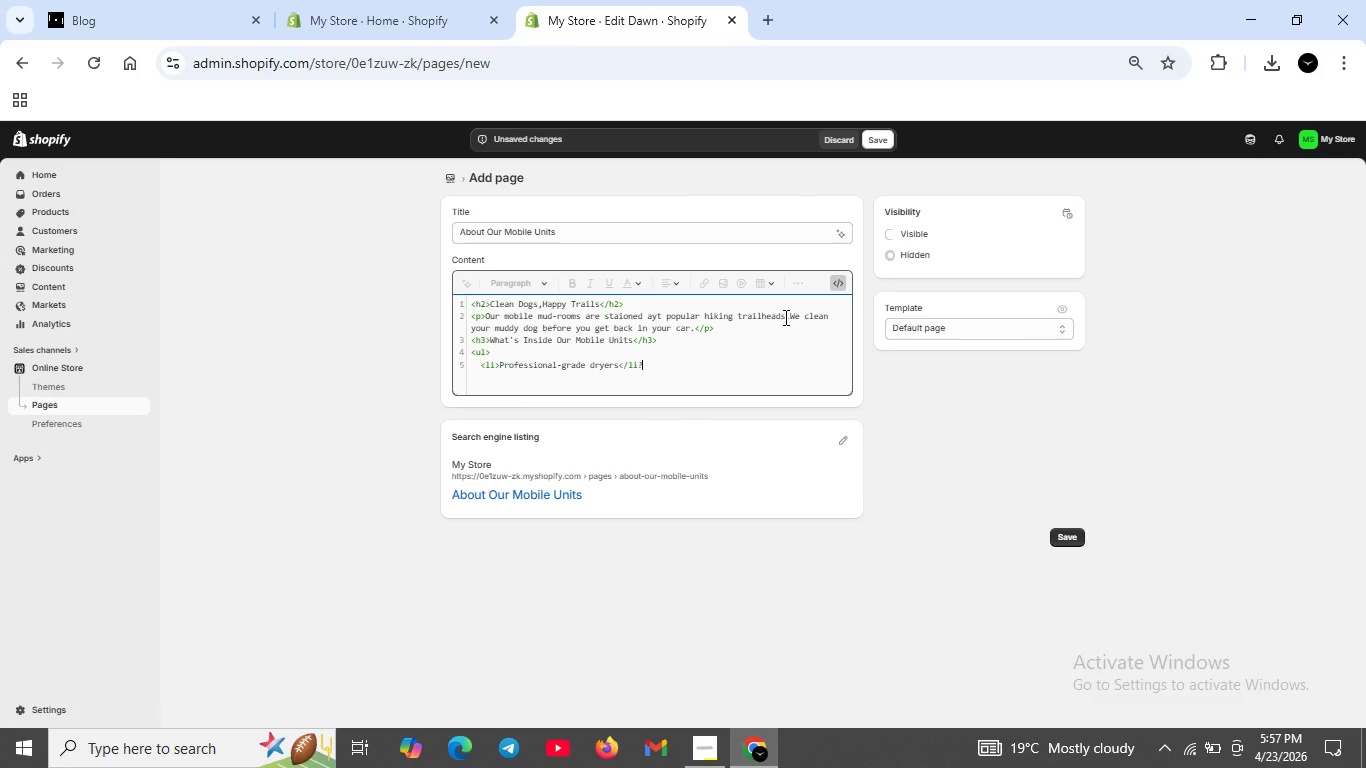 
key(Shift+Enter)
 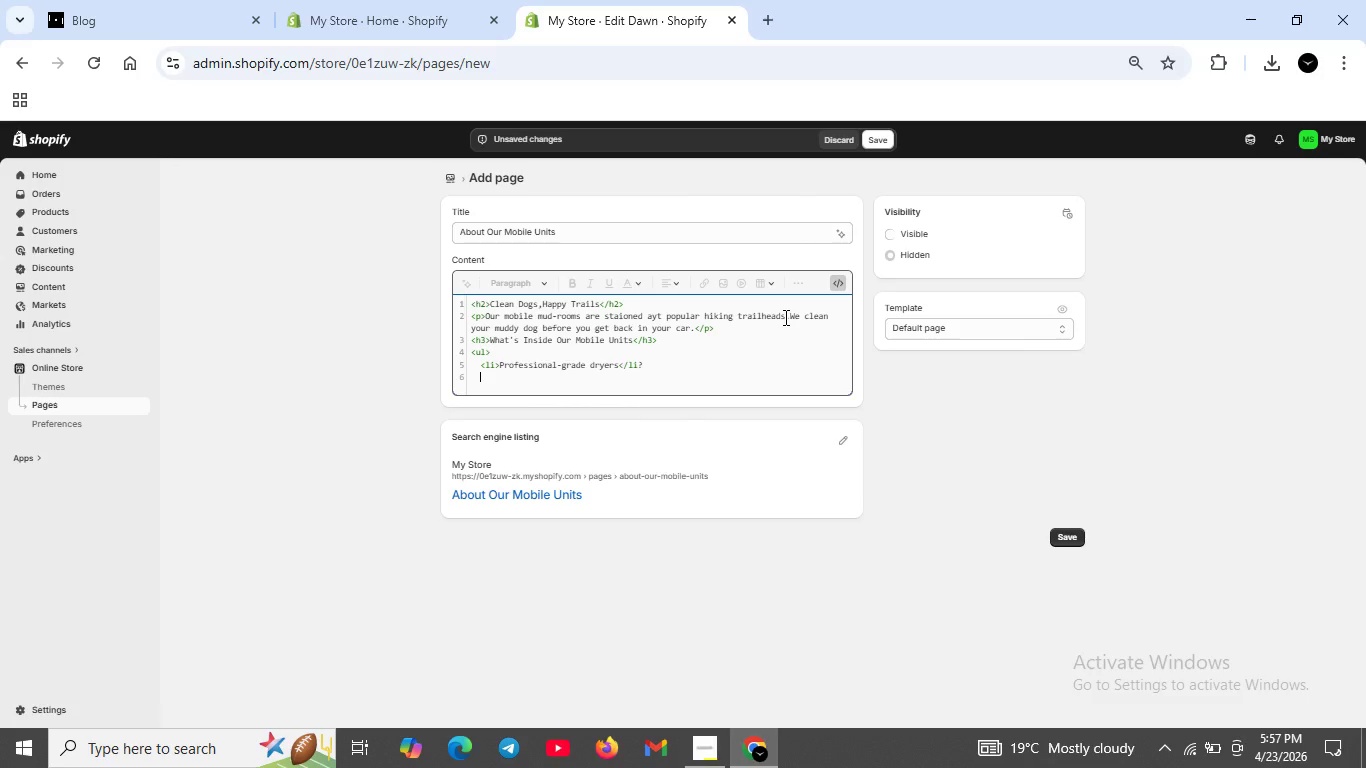 
key(Shift+Comma)
 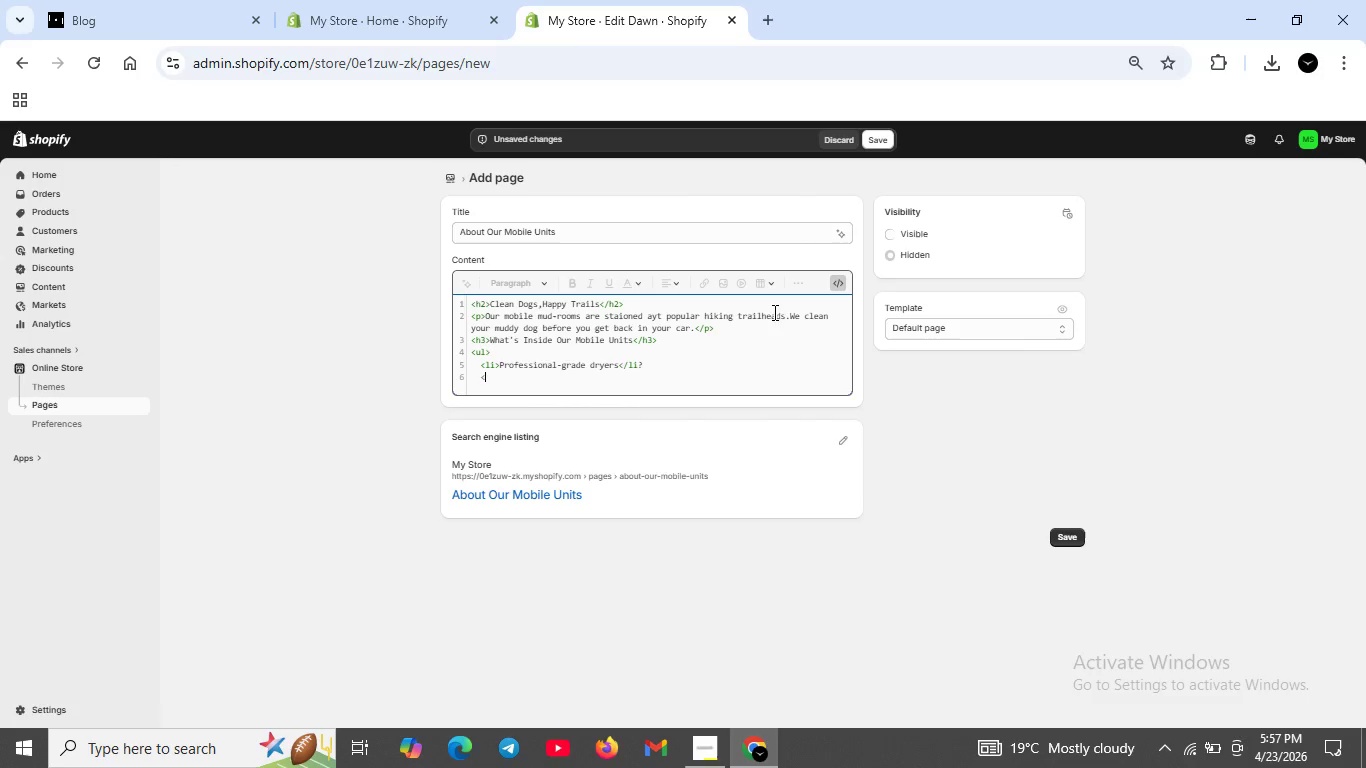 
key(L)
 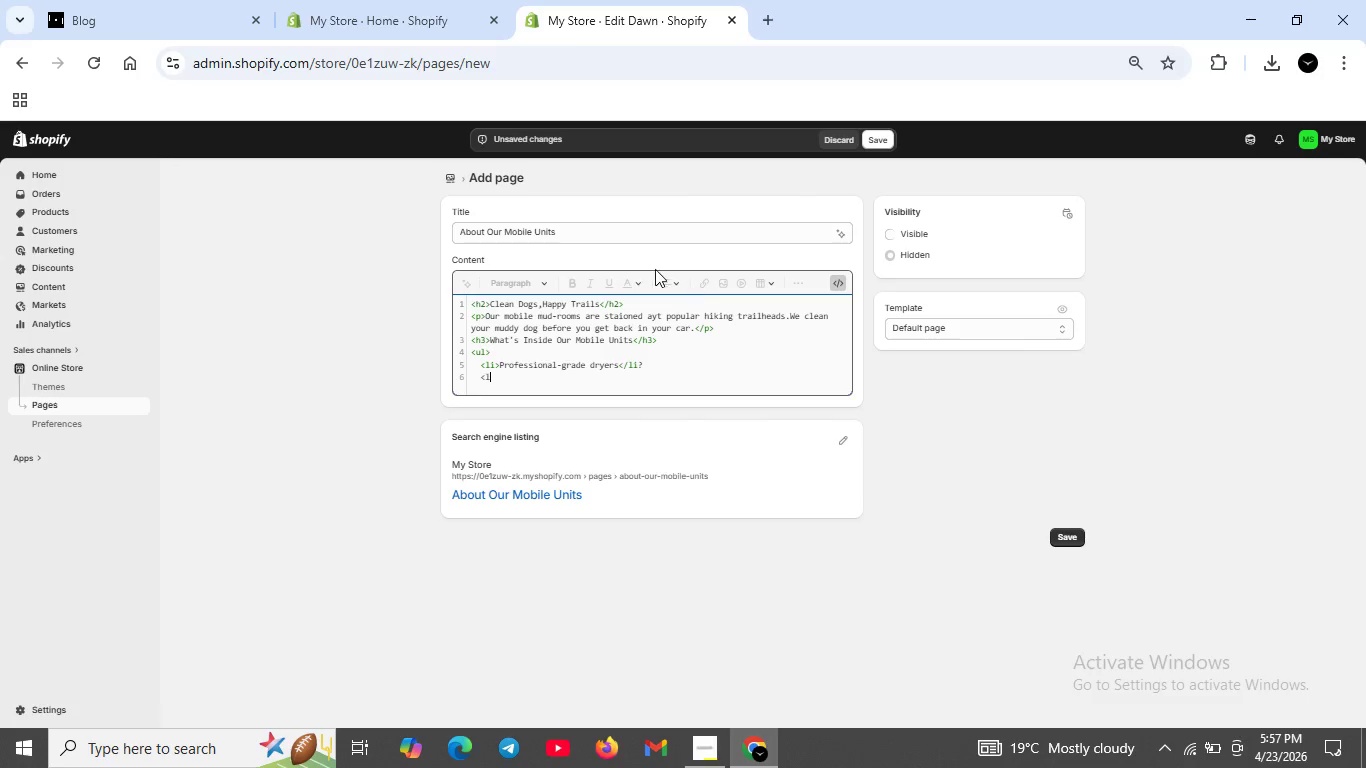 
key(I)
 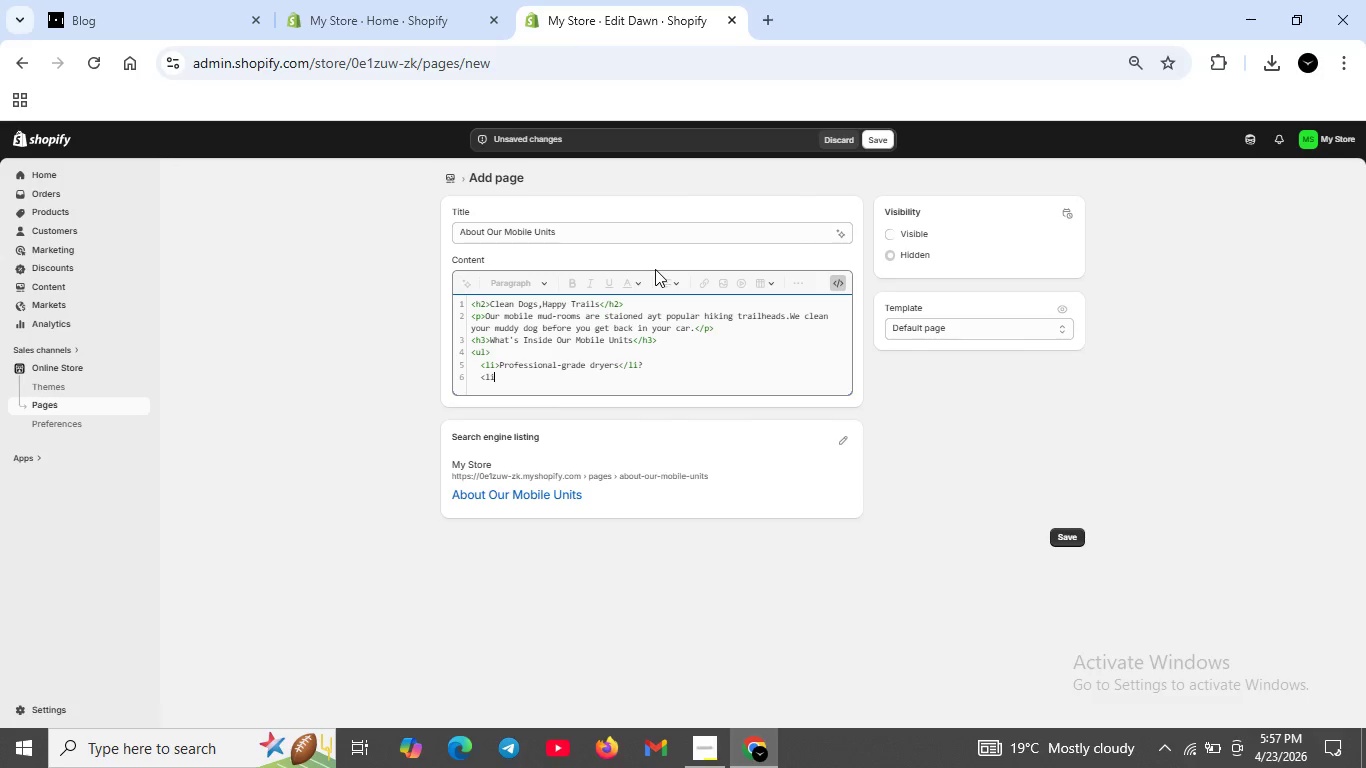 
key(Shift+ShiftRight)
 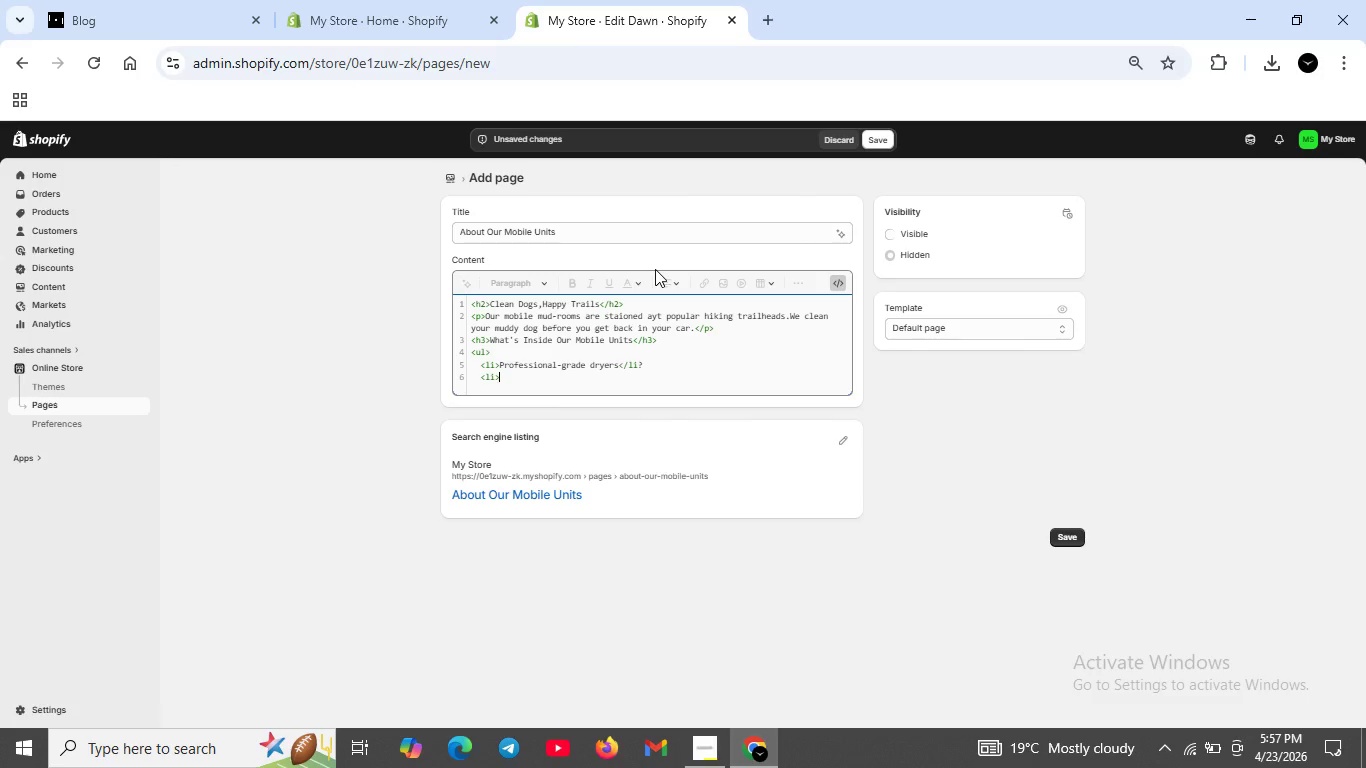 
key(Shift+Period)
 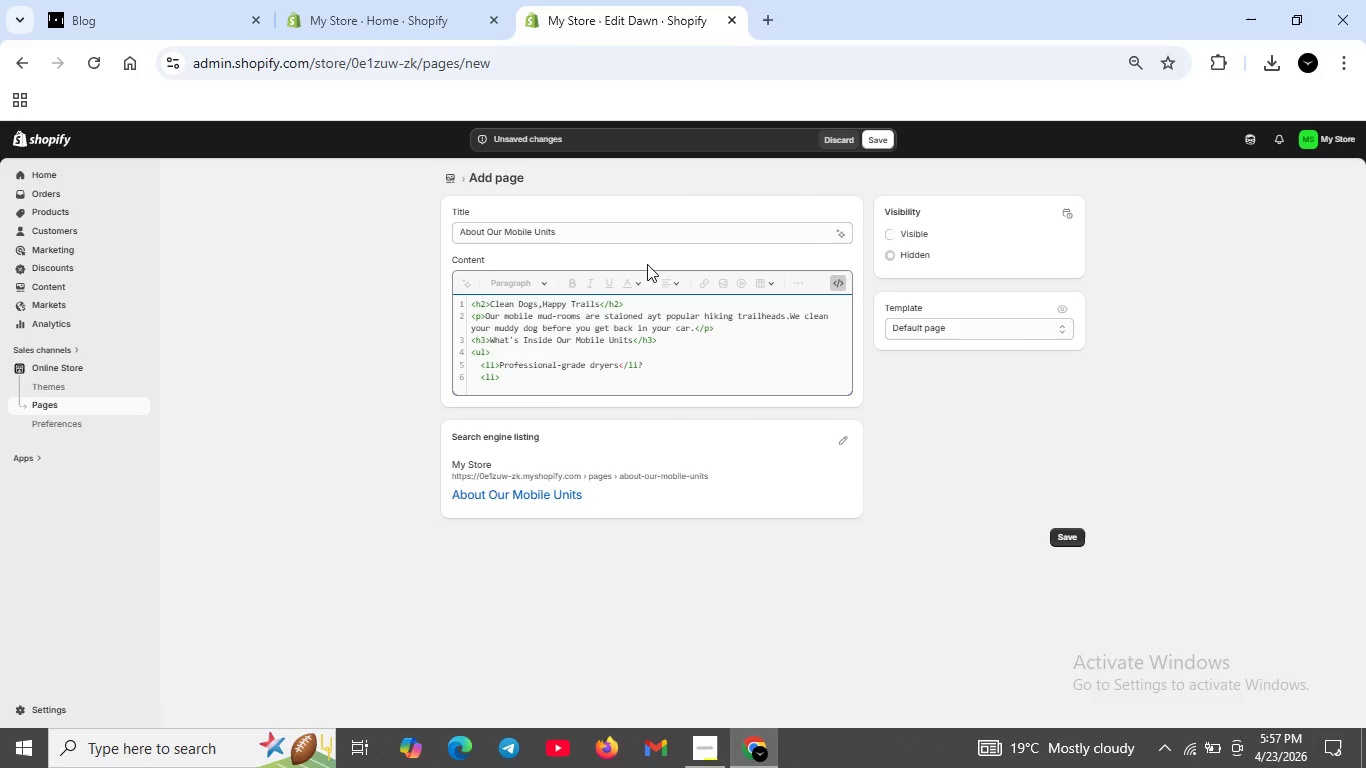 
type(Eco-frei)
 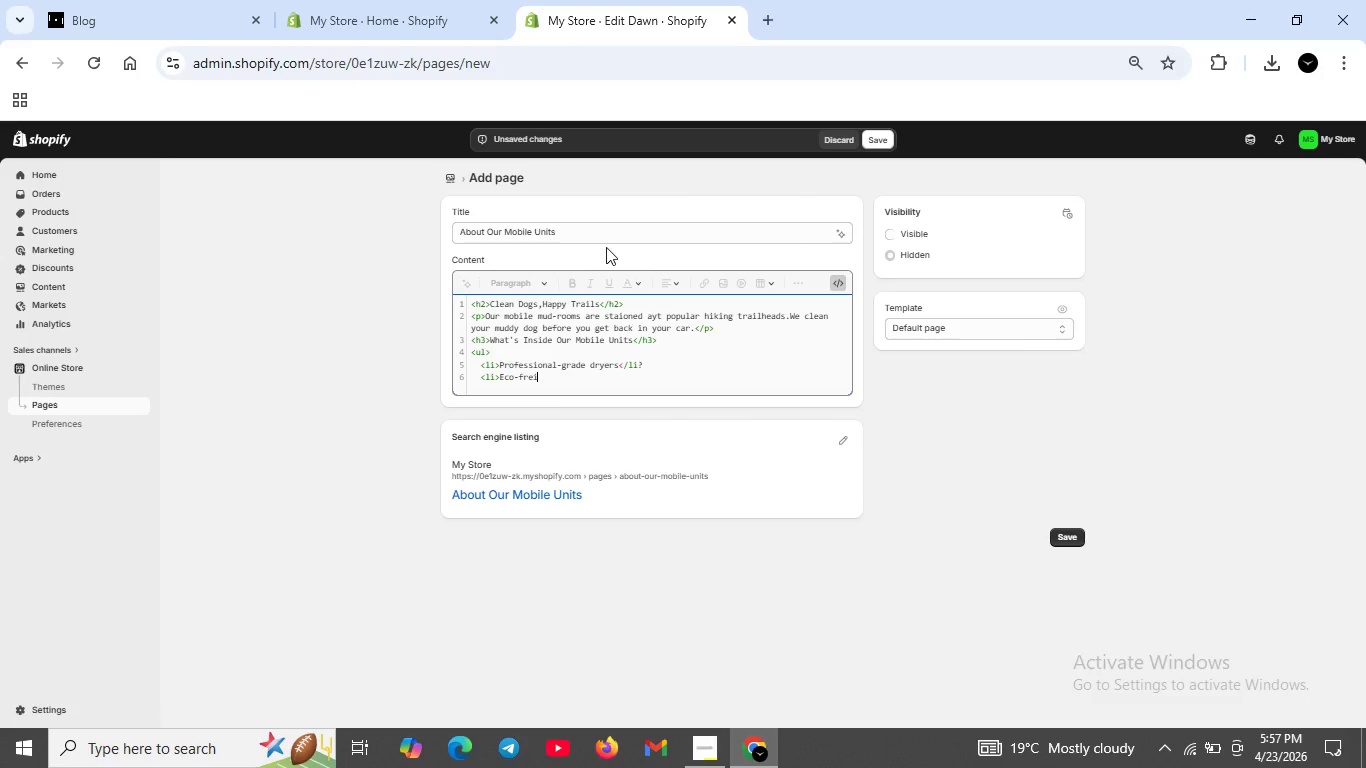 
type(ndly ,Hypoalleric shampoos</li>)
 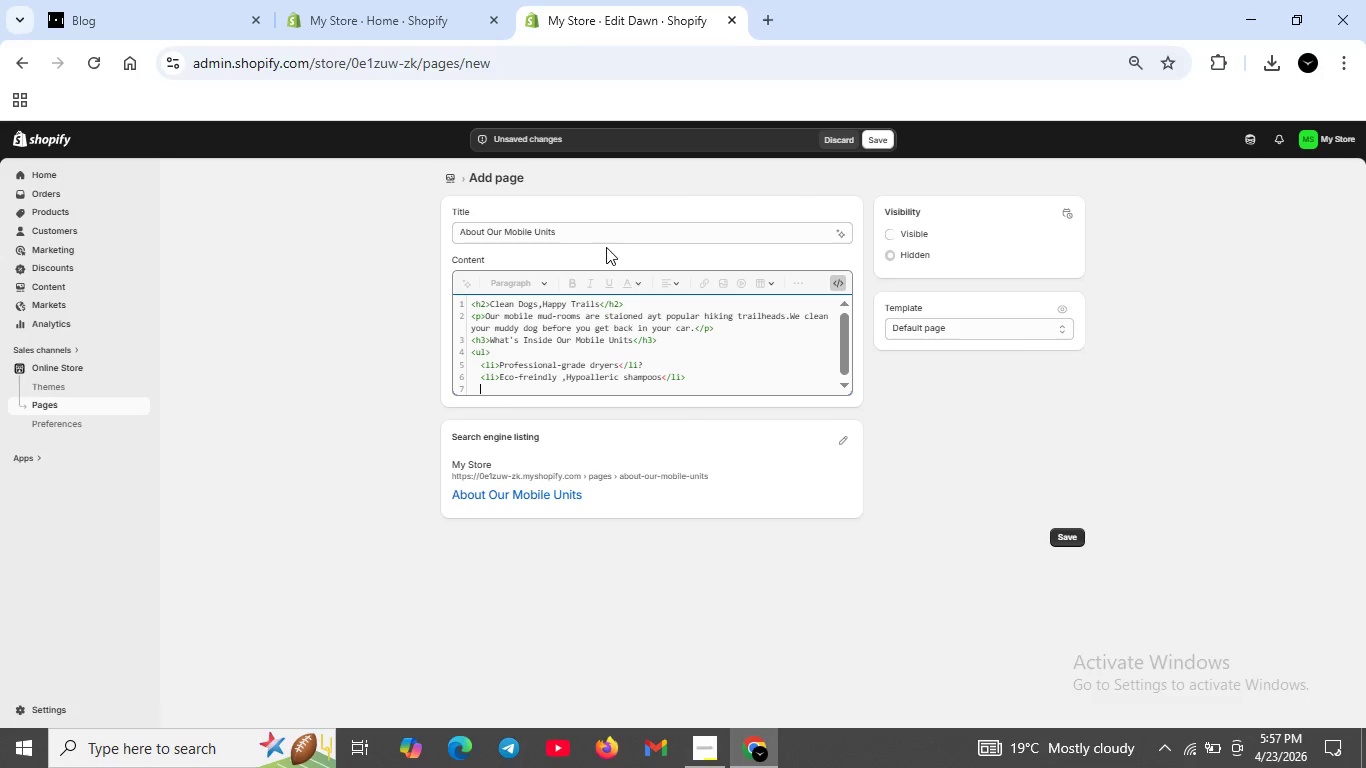 
 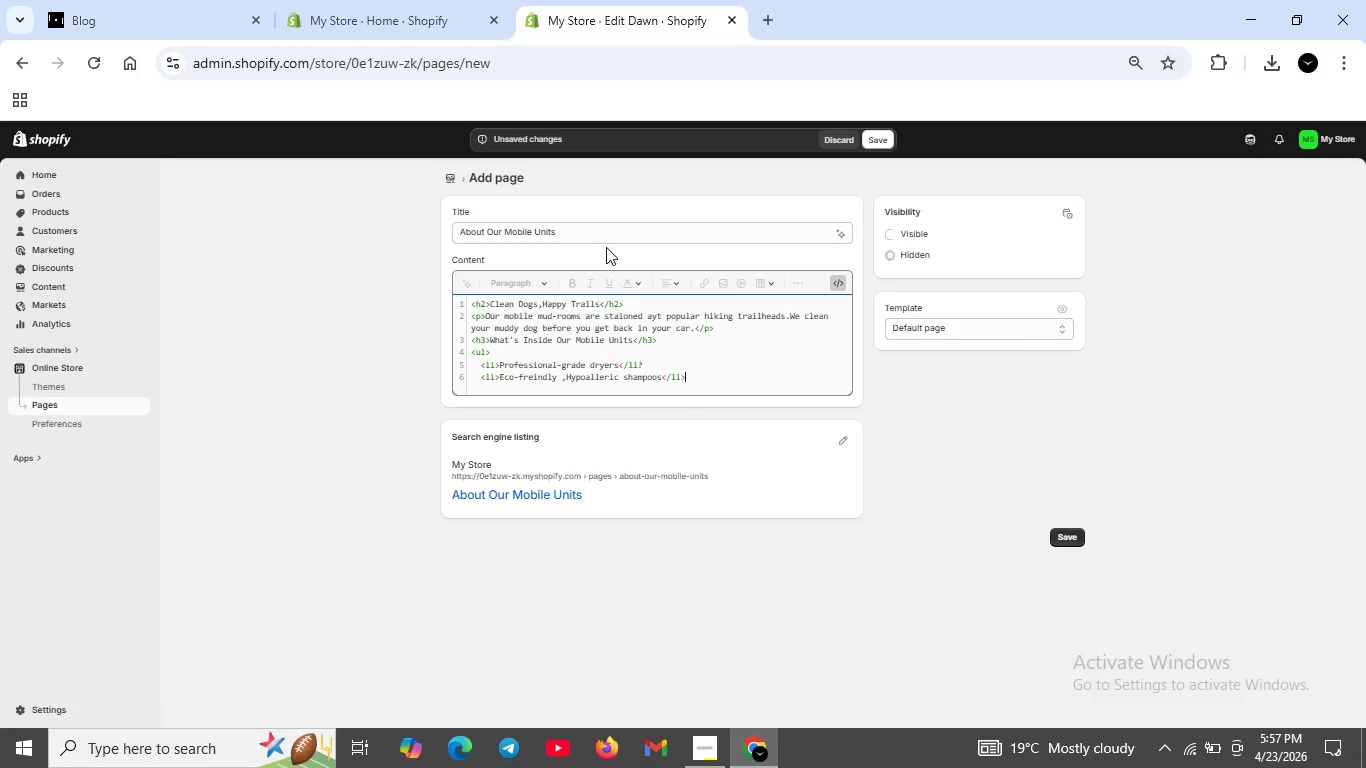 
key(Shift+Enter)
 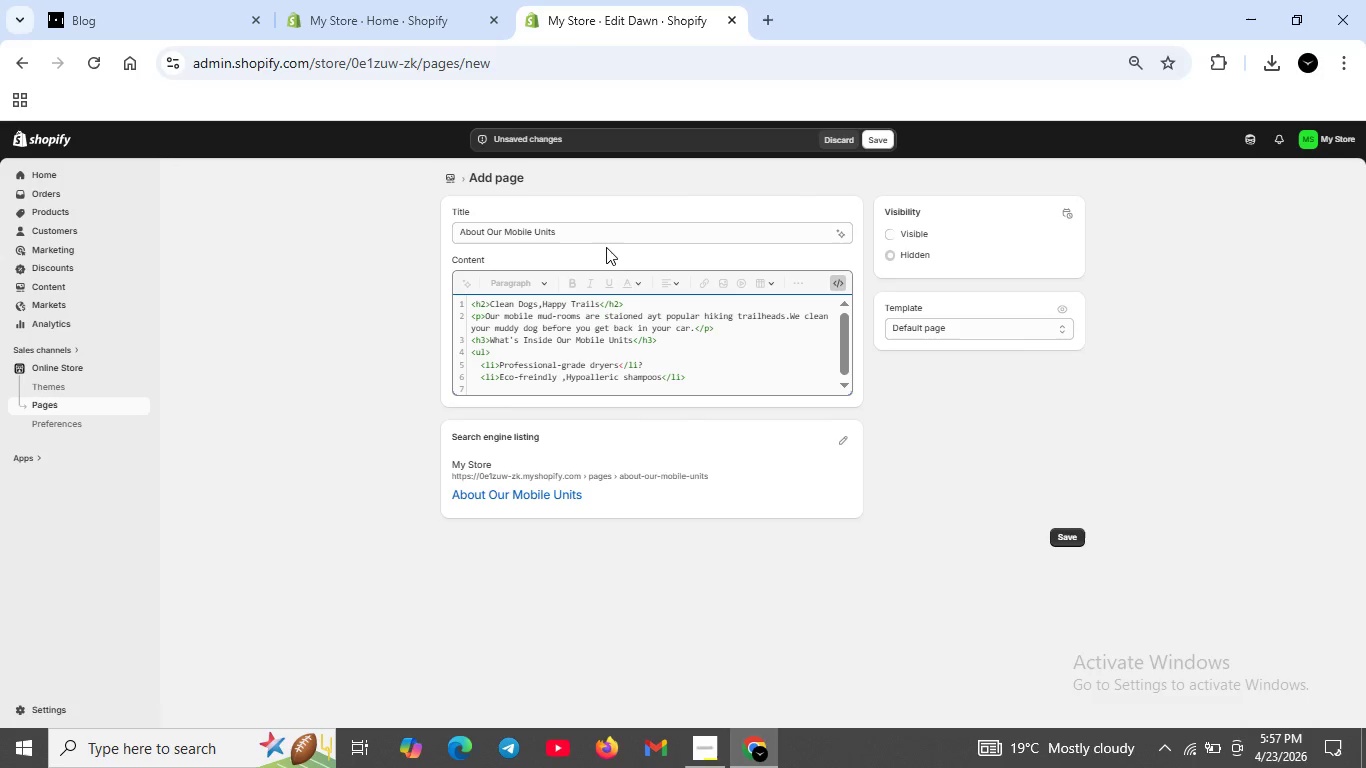 
type(<li>Towels and brushed for each dog</li>)
 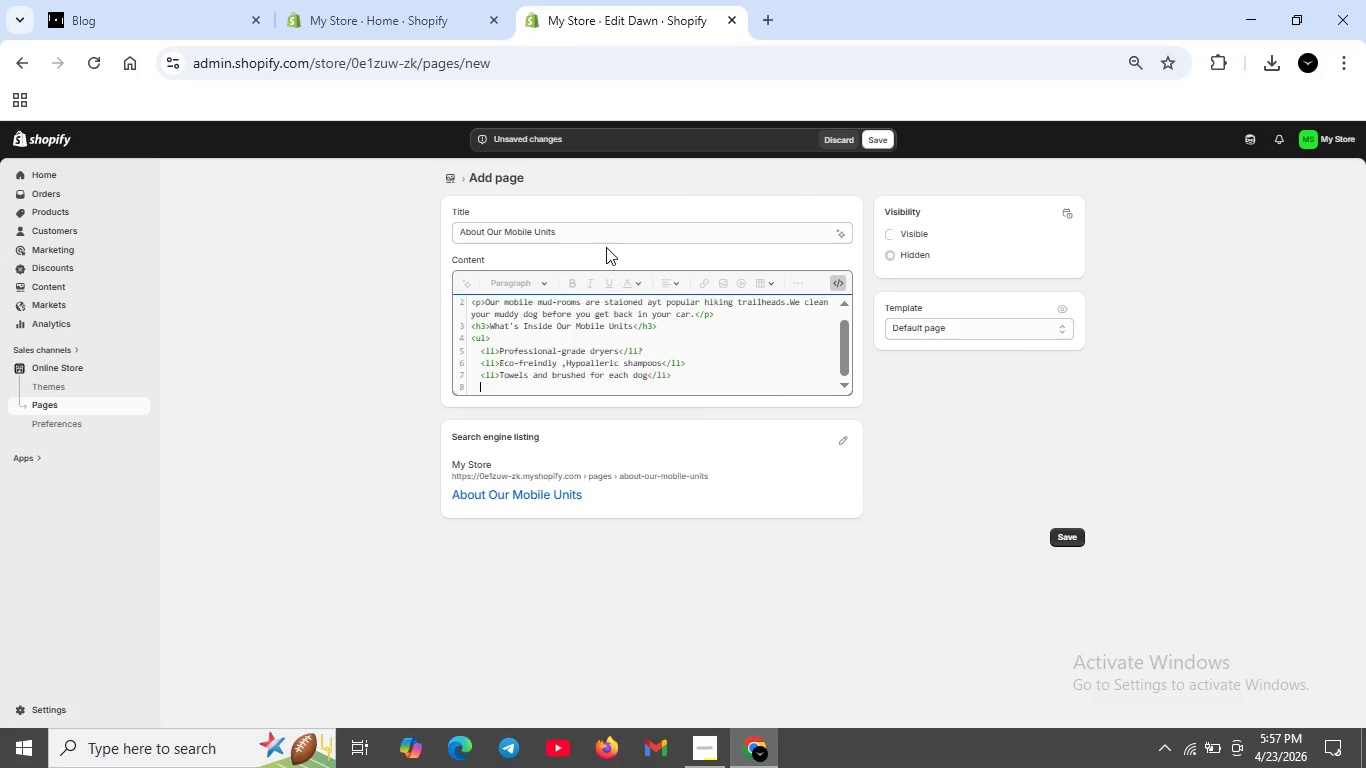 
key(Shift+Enter)
 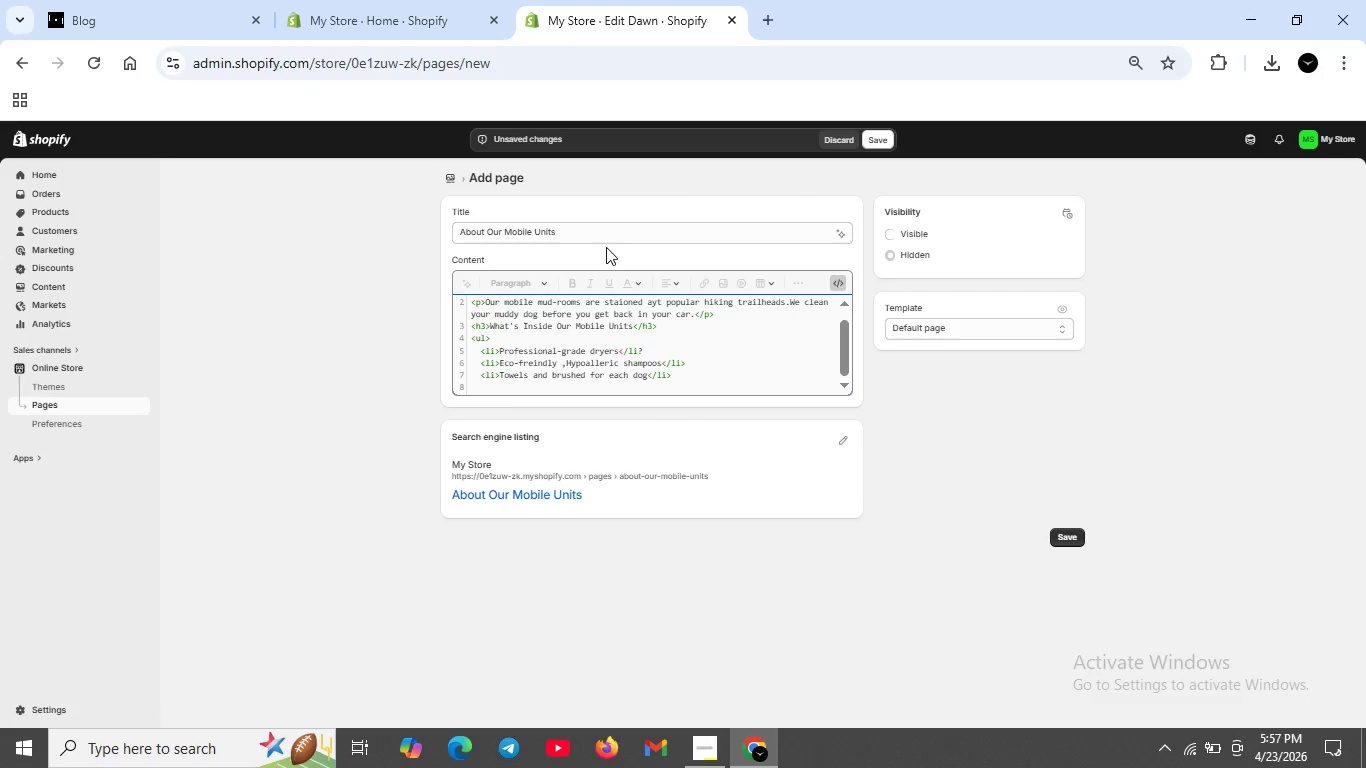 
type(</ul>)
 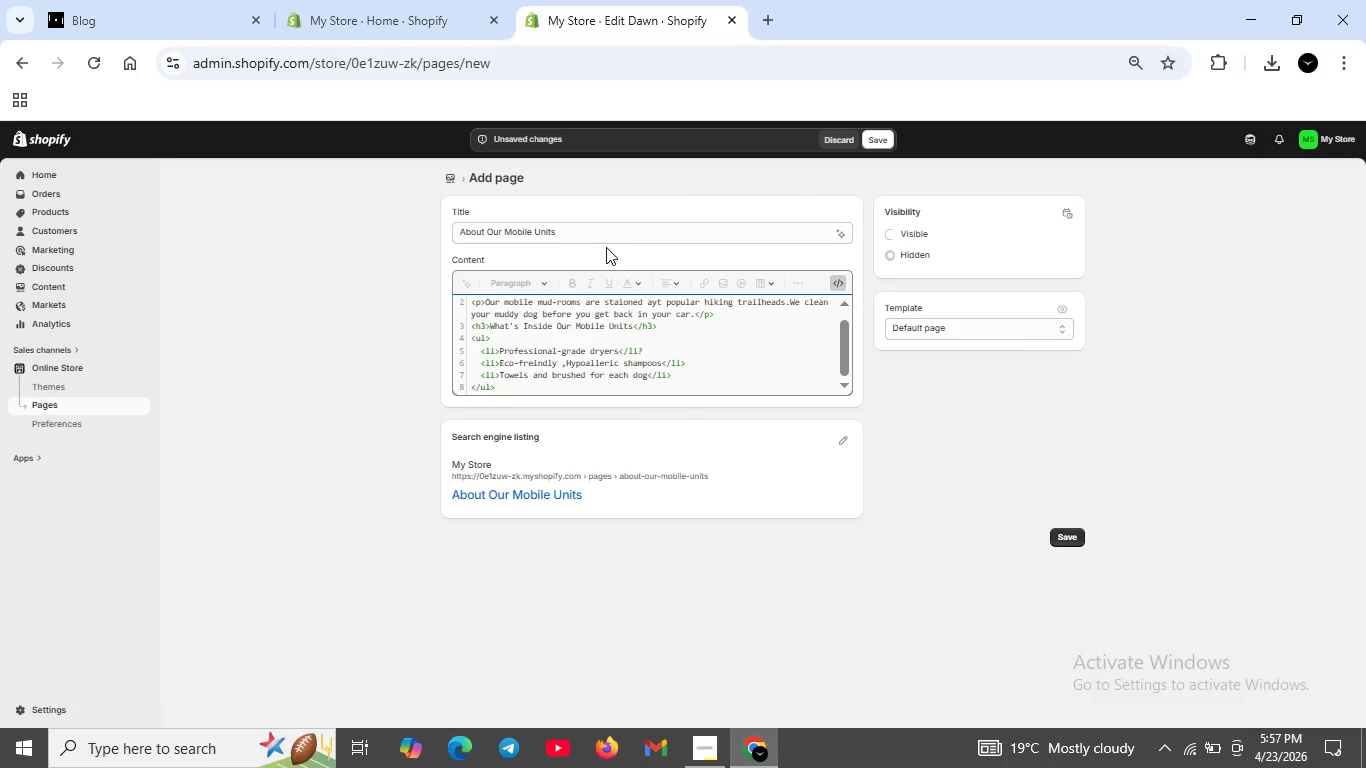 
left_click([479, 377])
 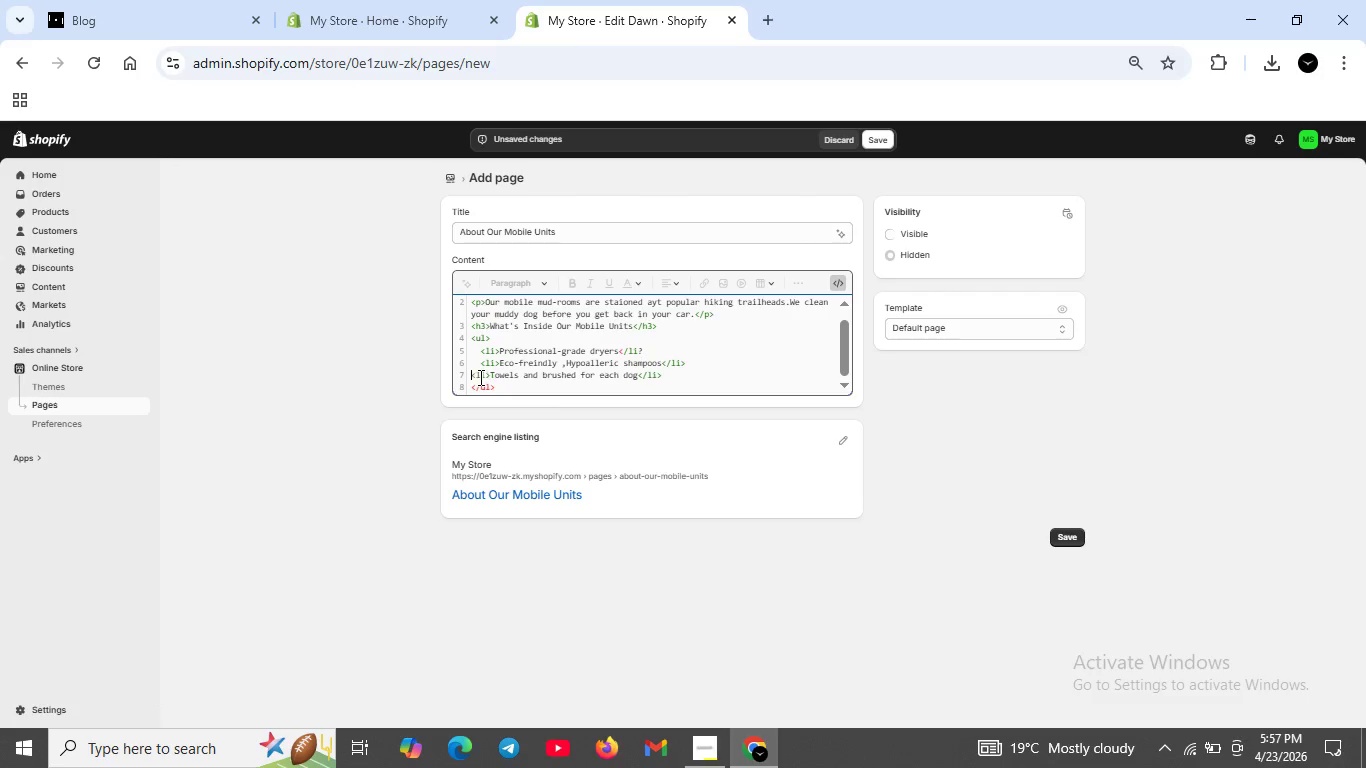 
key(Backspace)
 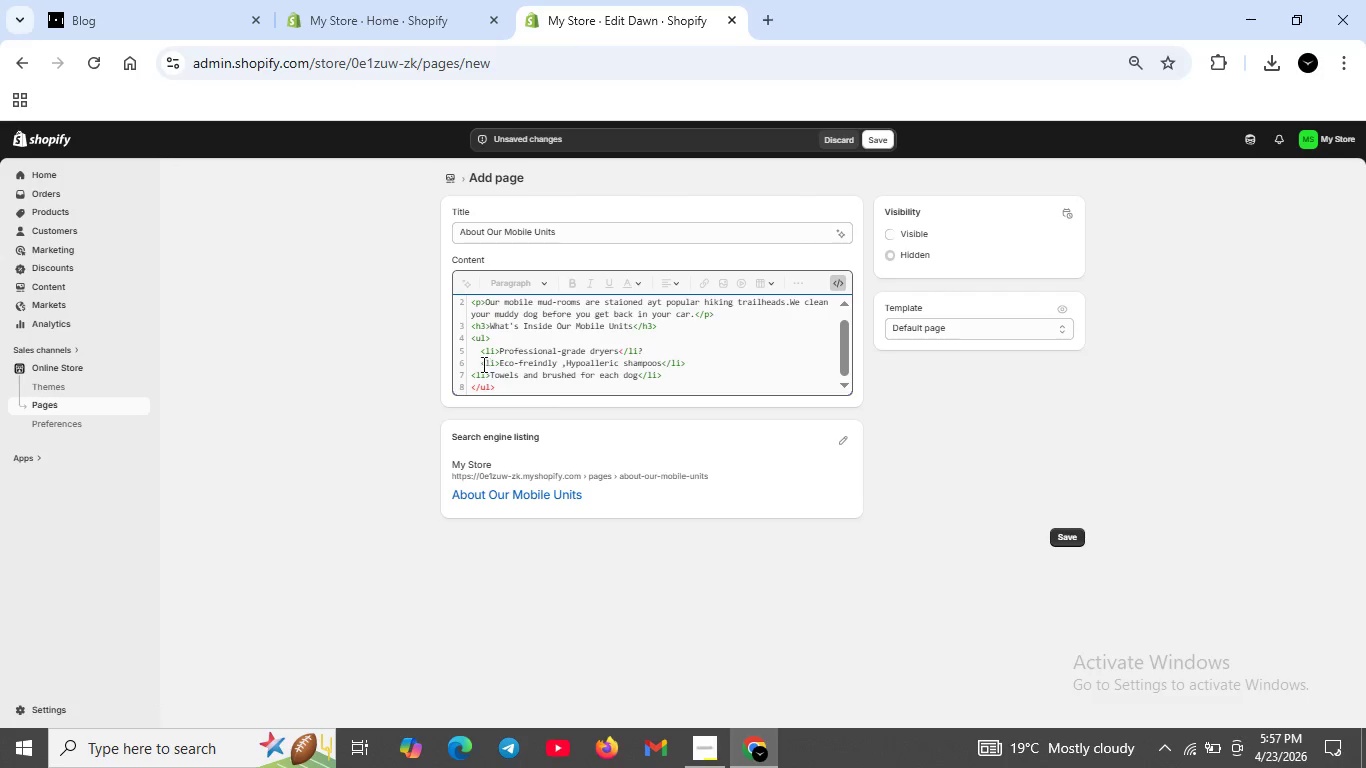 
left_click([482, 364])
 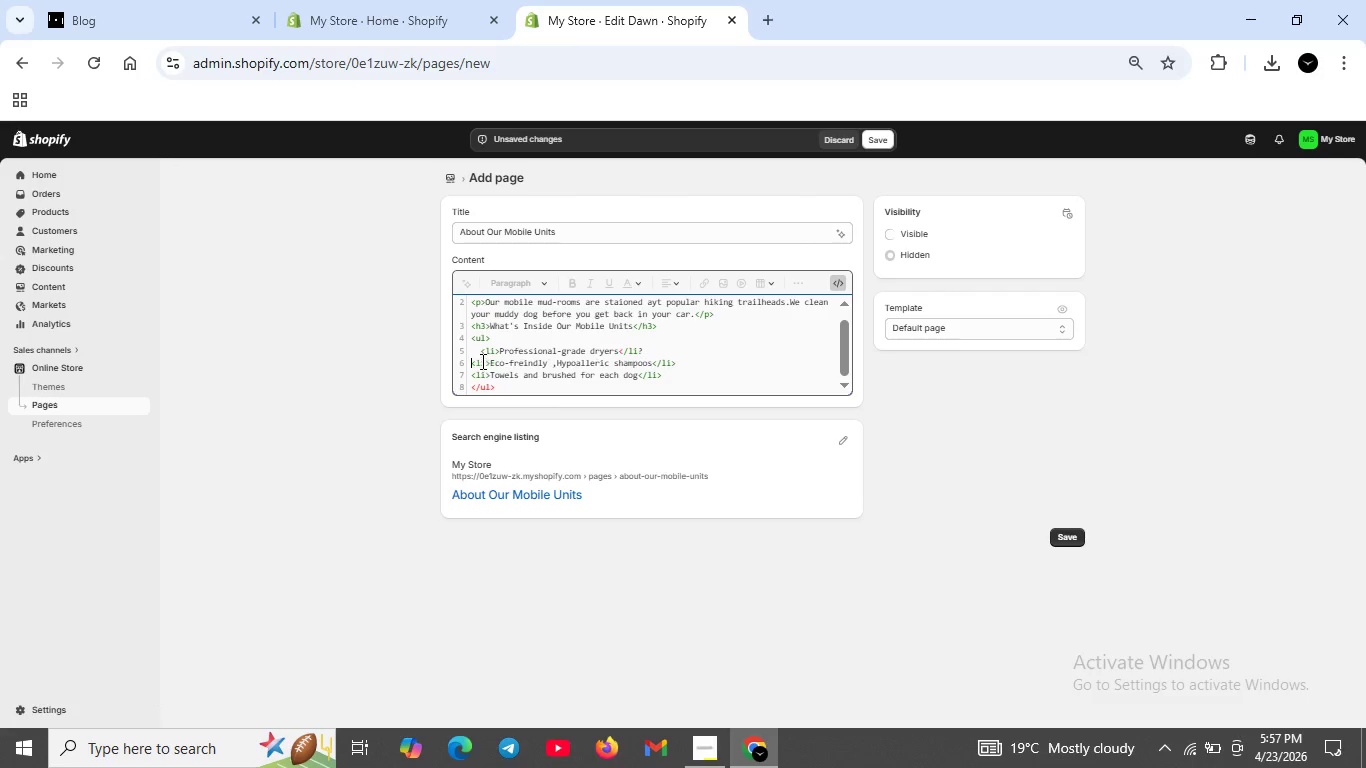 
key(Backspace)
 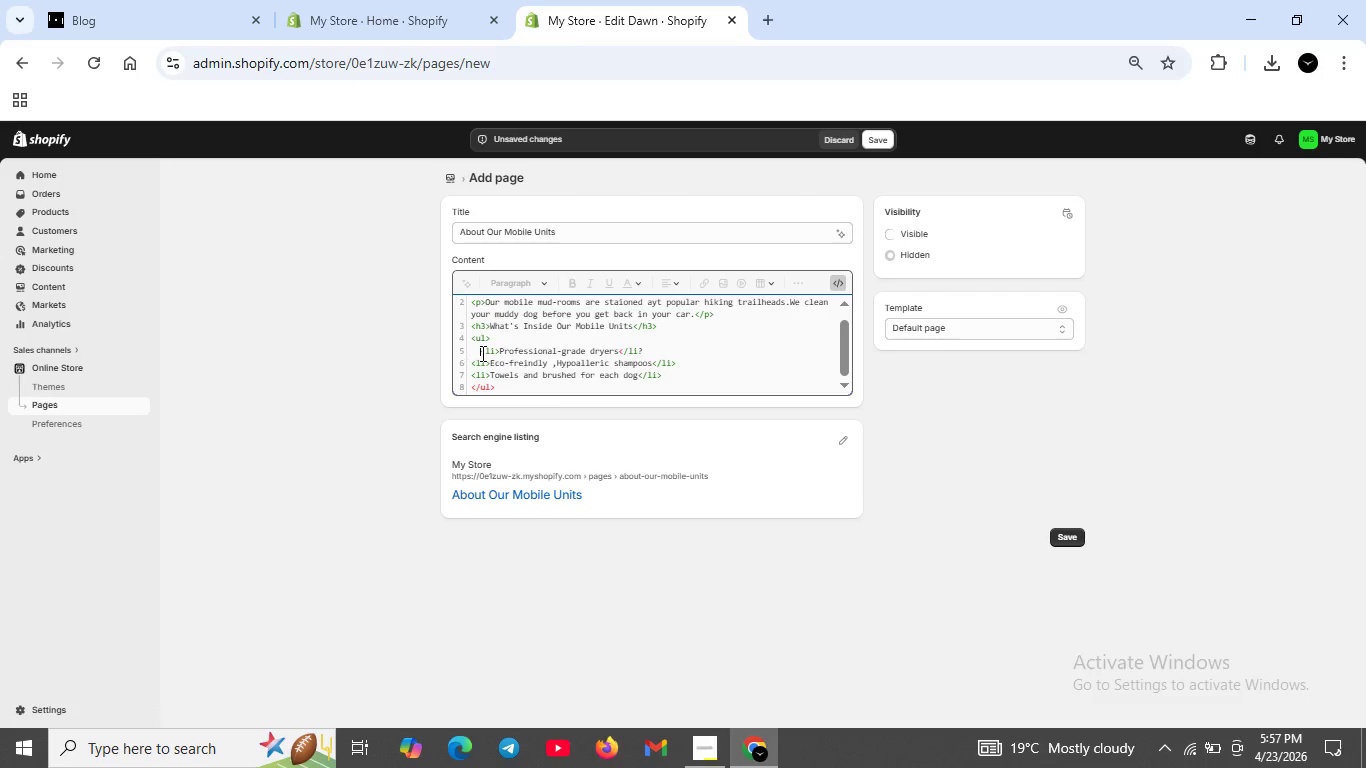 
left_click([481, 353])
 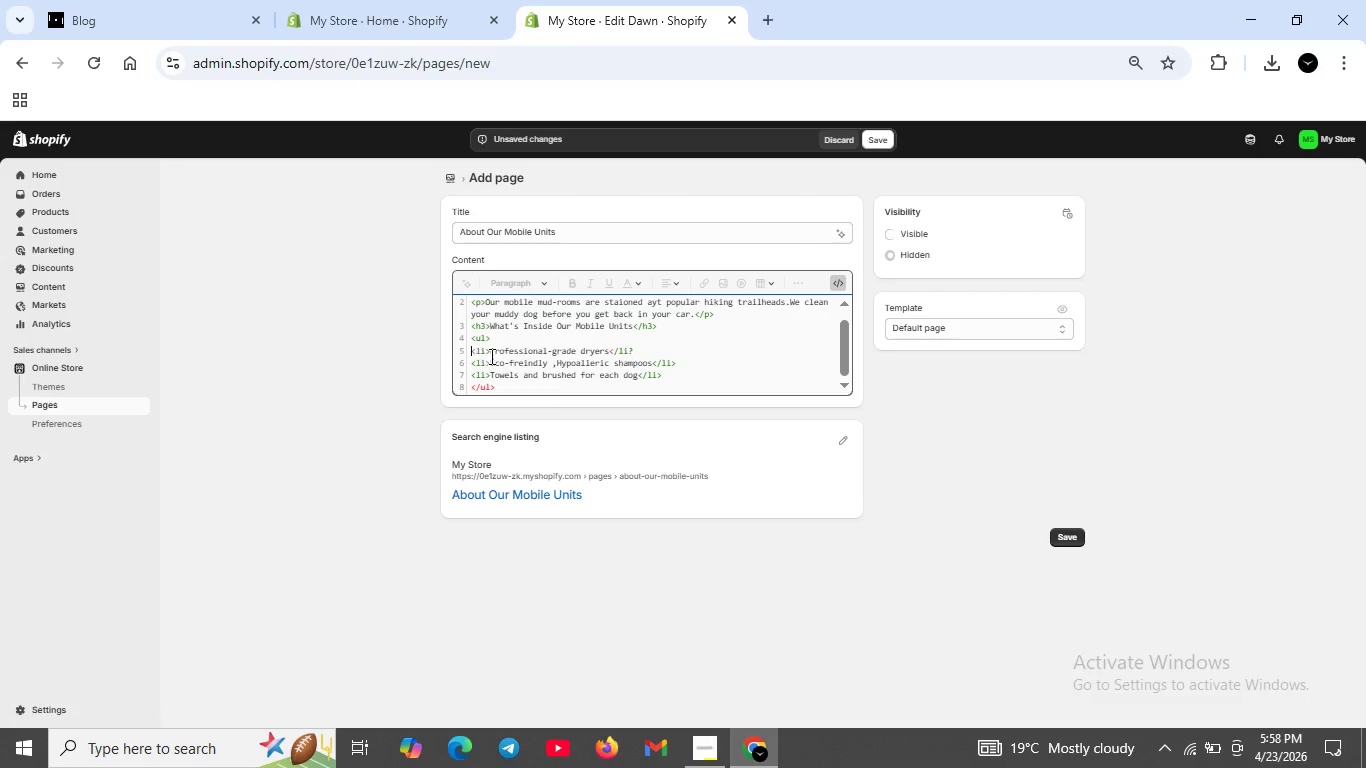 
key(Backspace)
 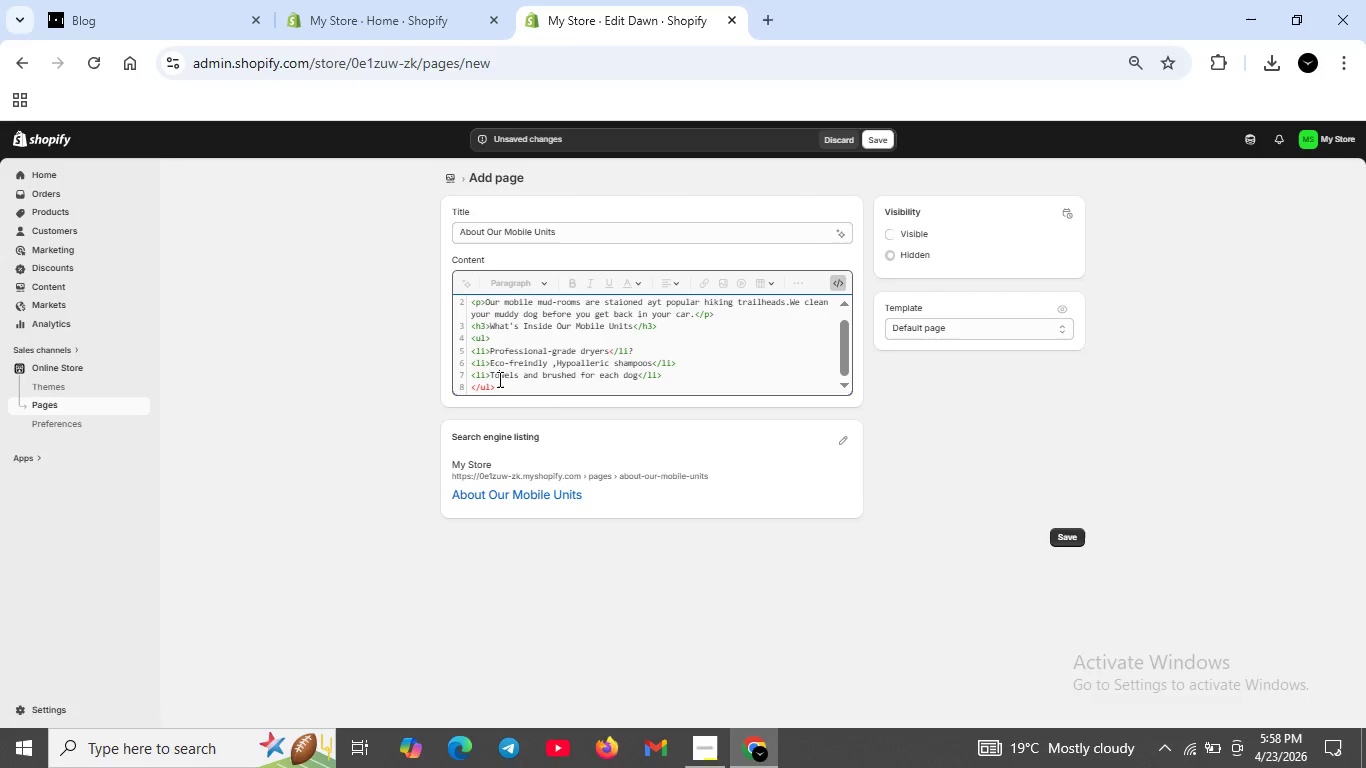 
left_click([498, 379])
 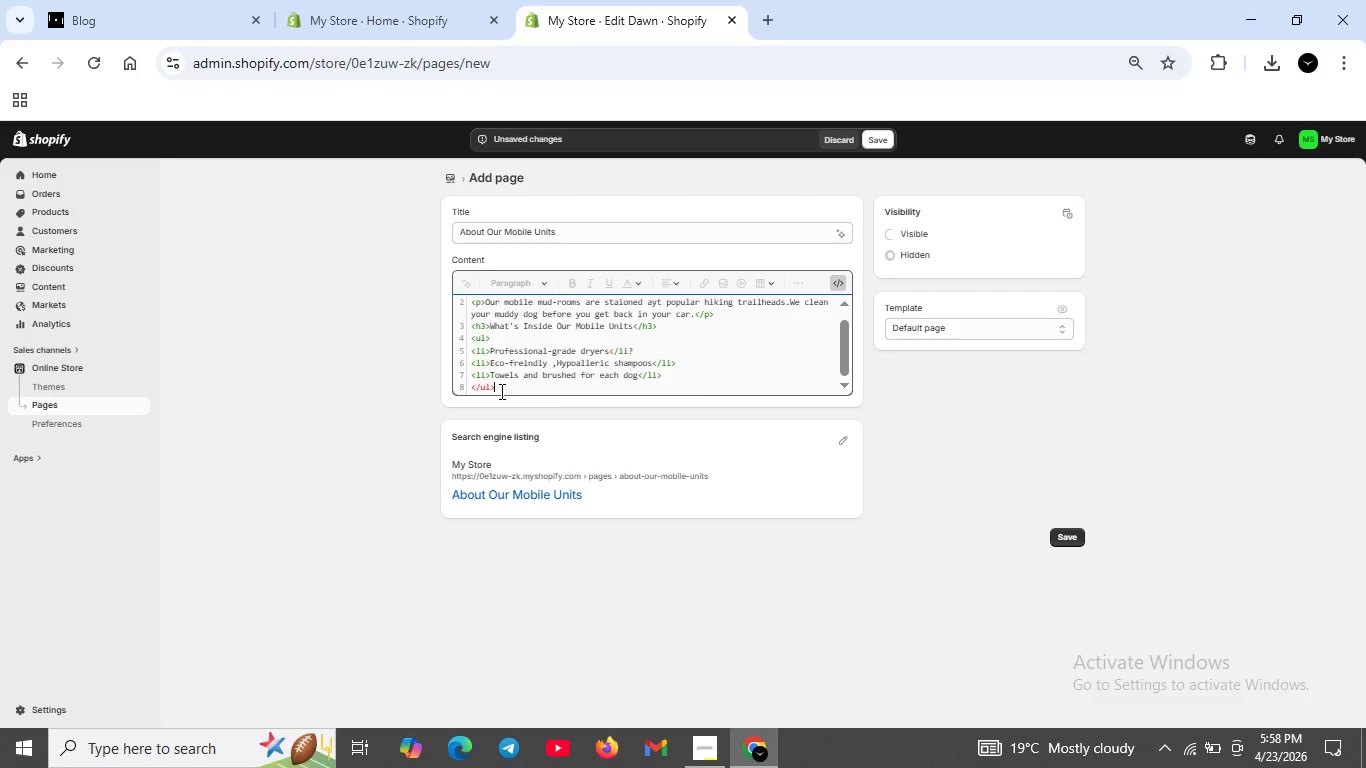 
left_click([500, 391])
 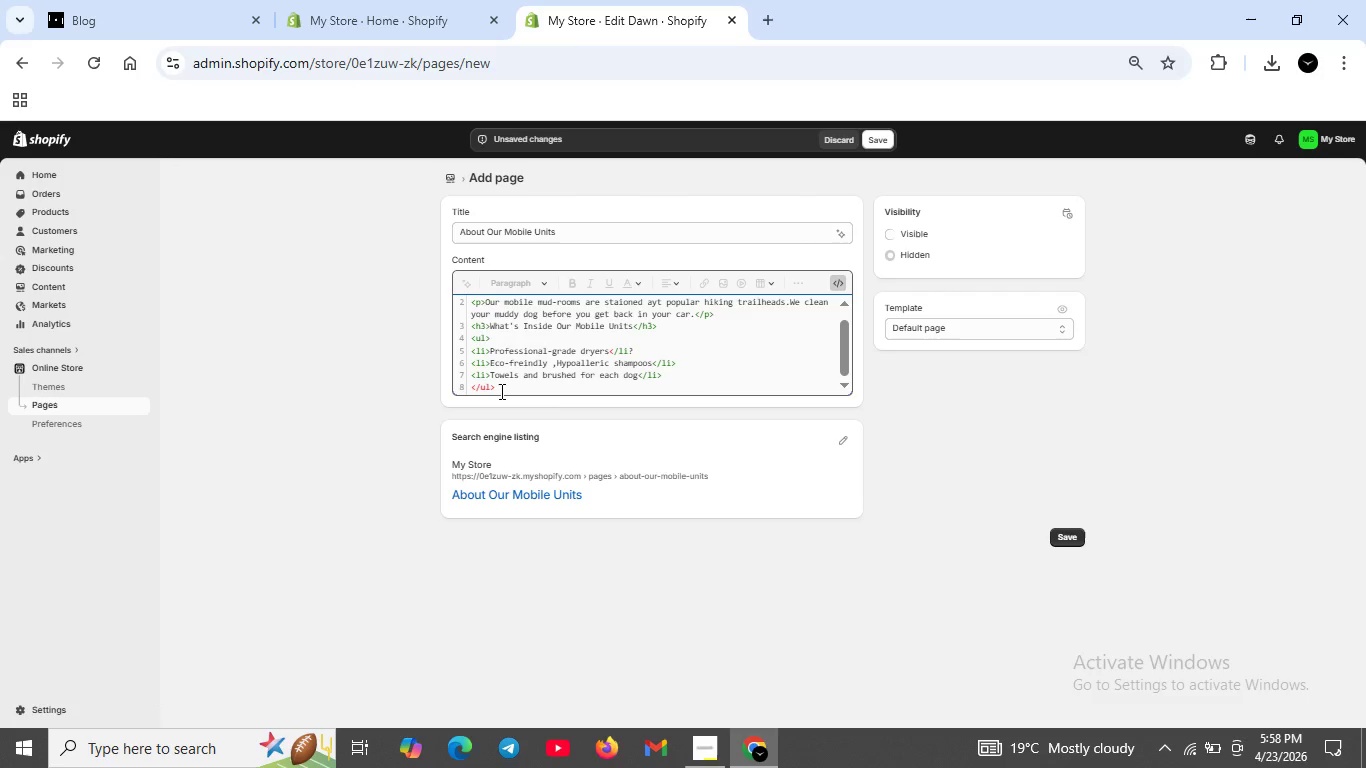 
key(Shift+ShiftRight)
 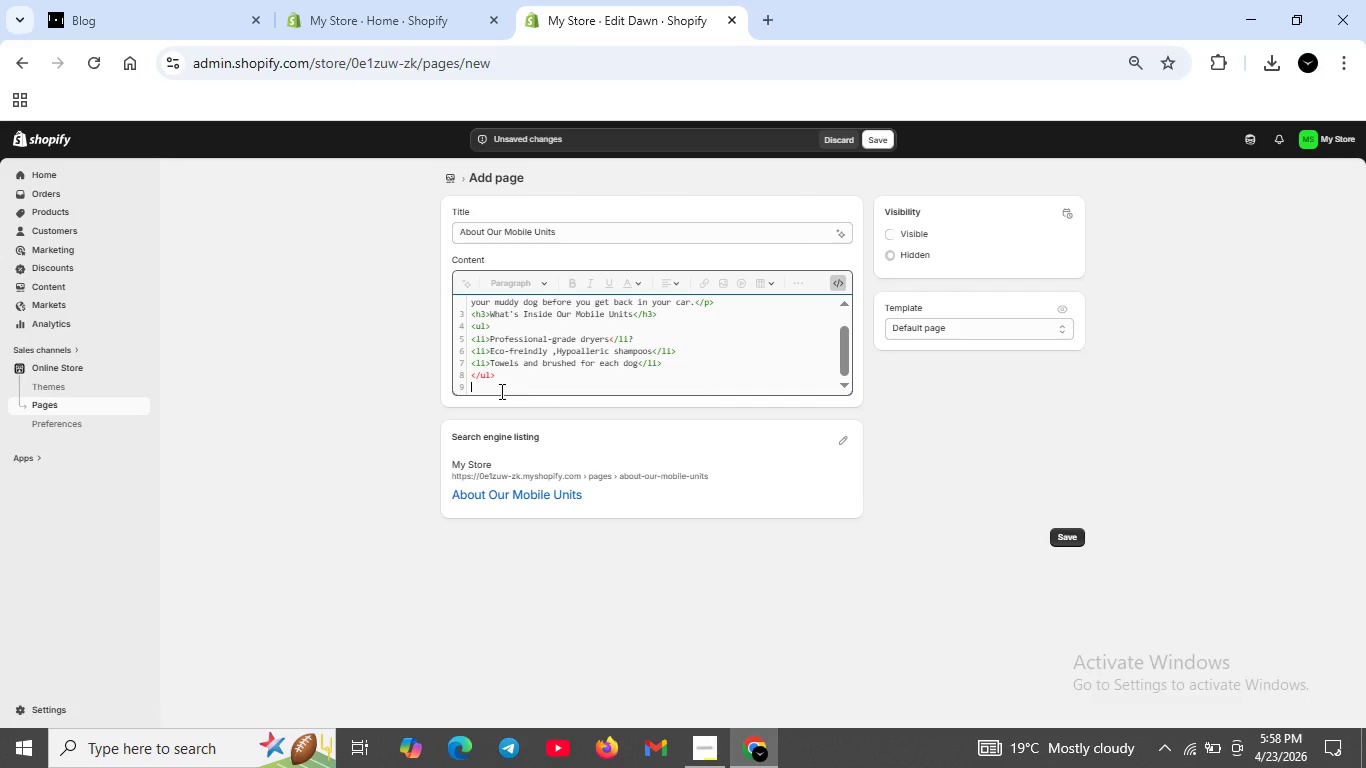 
key(Shift+Enter)
 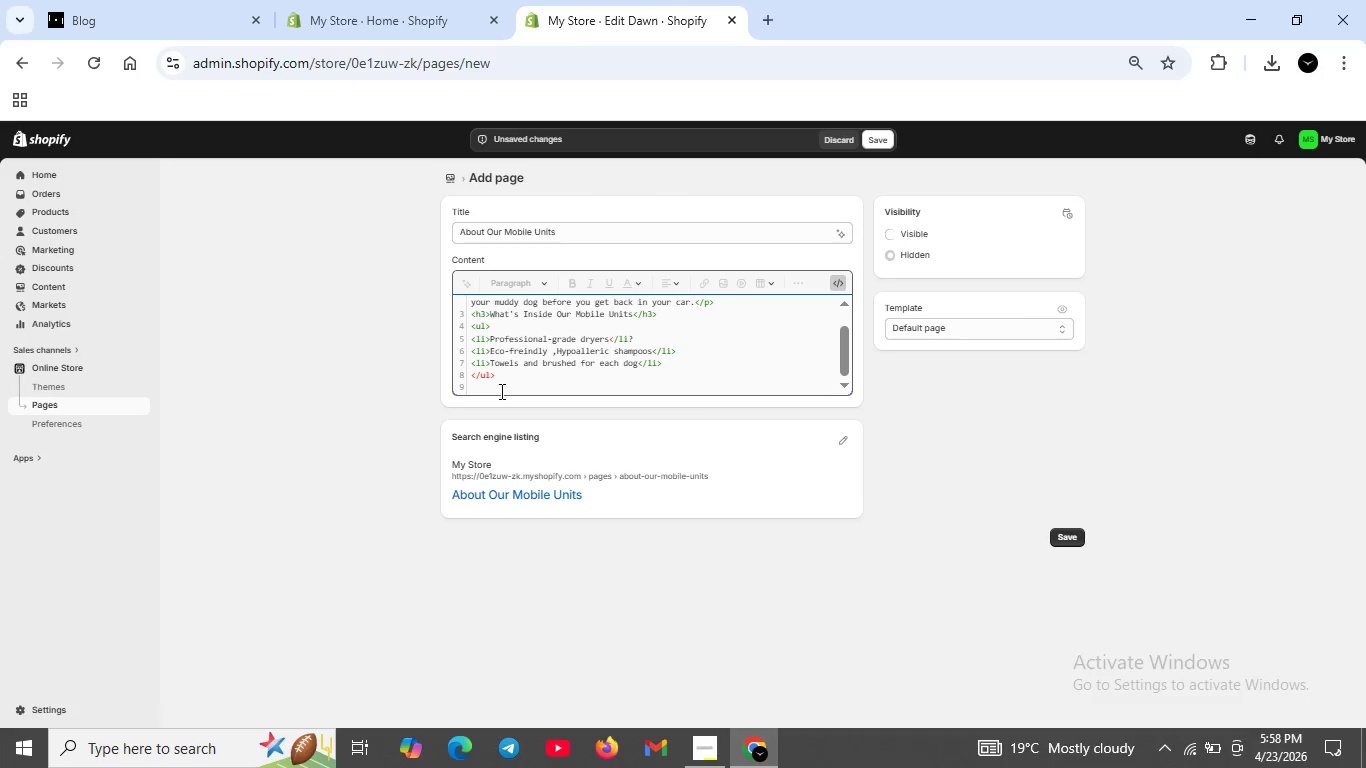 
type(<p>Find us T trails every wekeend)
key(Backspace)
type(d .)
key(Backspace)
key(Backspace)
type(,)
key(Backspace)
type(. Follow out)
key(Backspace)
type(r trails schedule page for weekly locations</p>)
 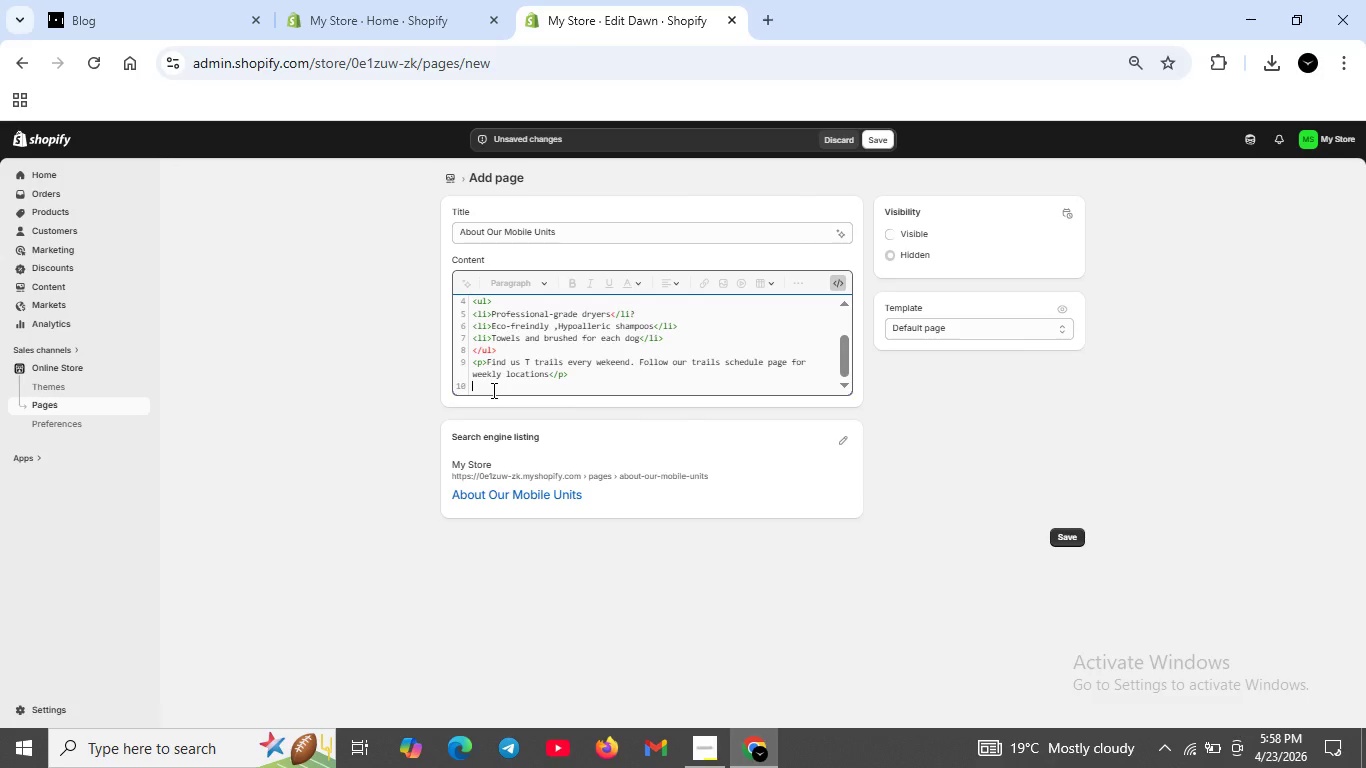 
key(Shift+Enter)
 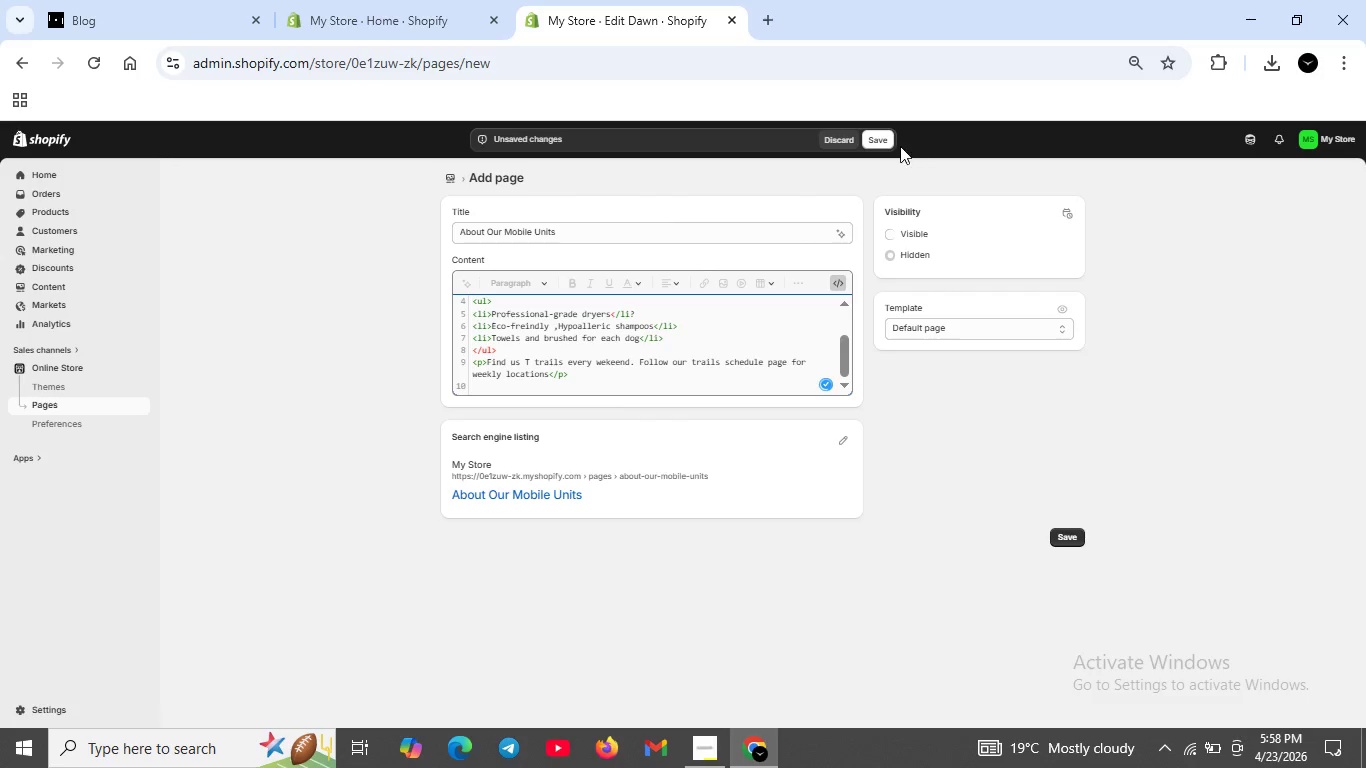 
left_click([882, 141])
 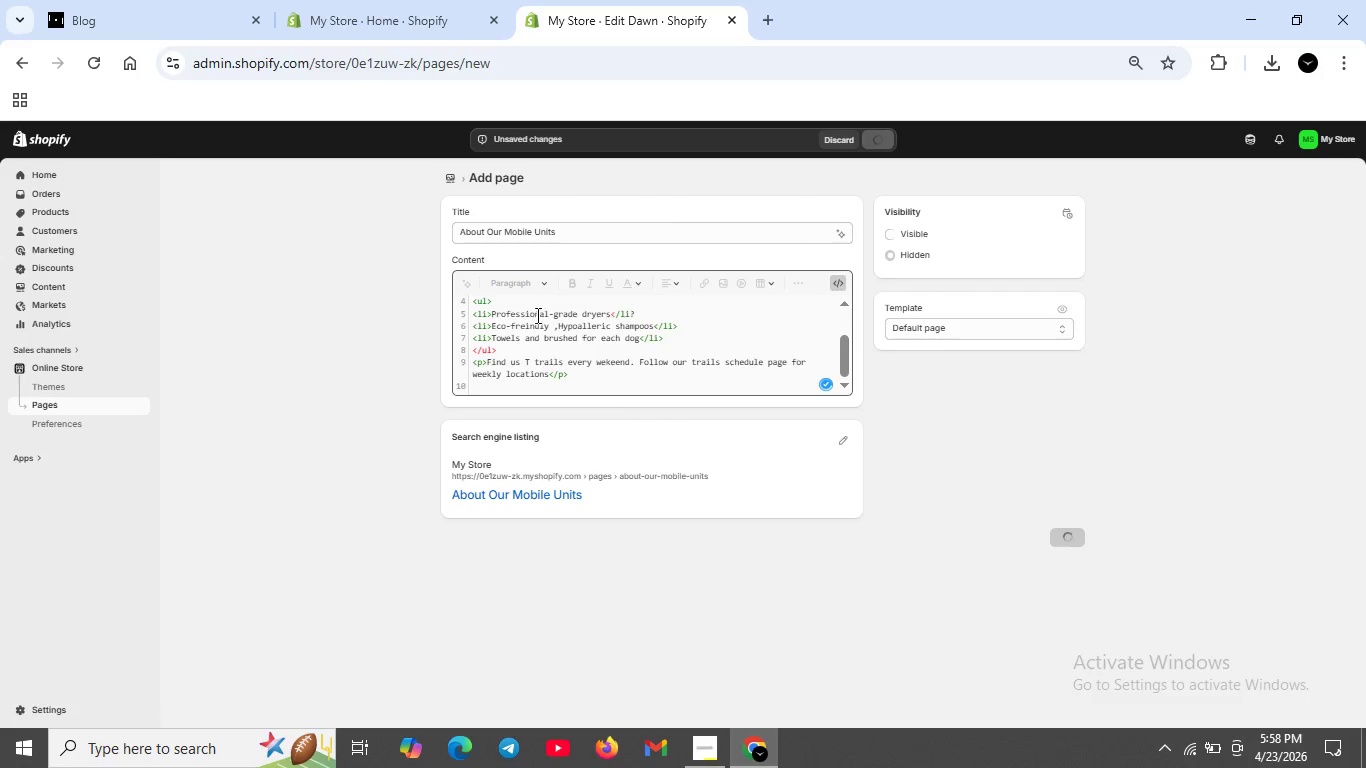 
scroll: coordinate [588, 316], scroll_direction: up, amount: 2.0
 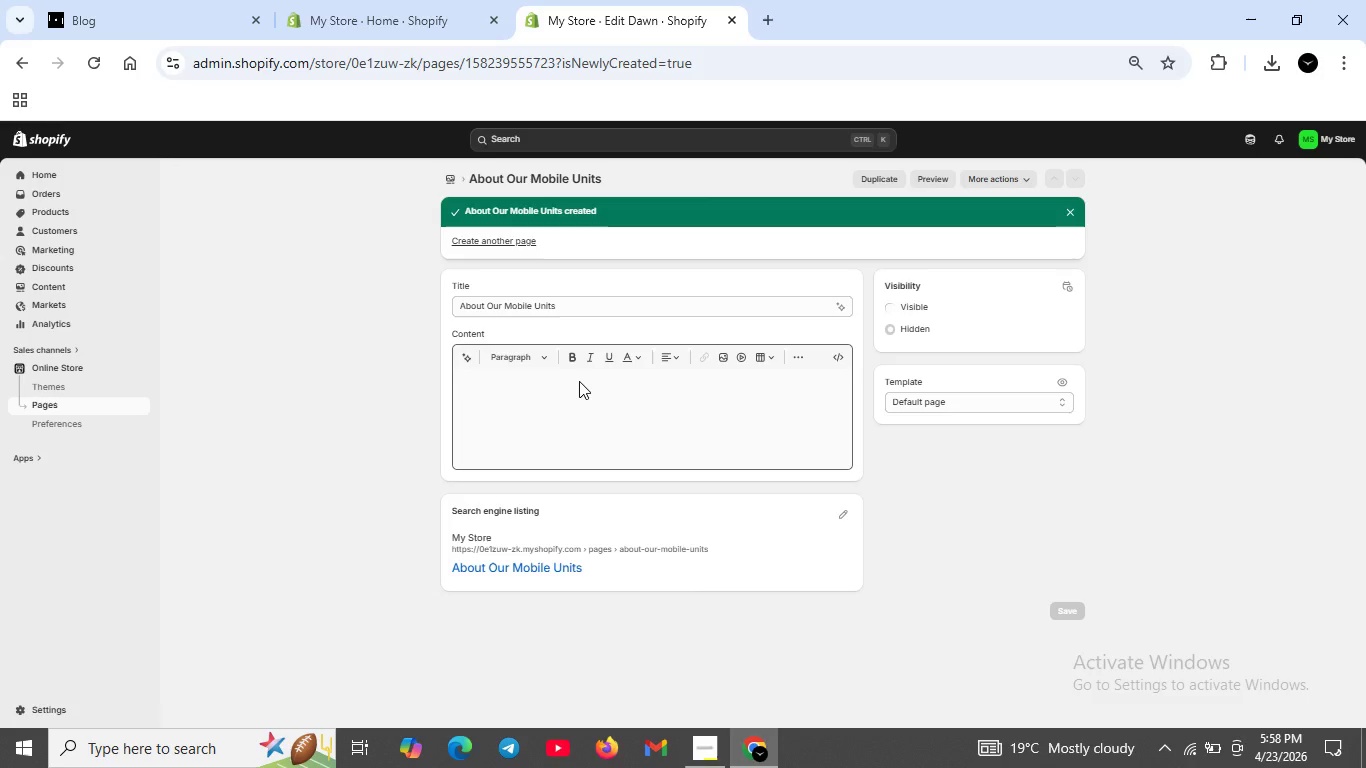 
scroll: coordinate [583, 382], scroll_direction: down, amount: 1.0
 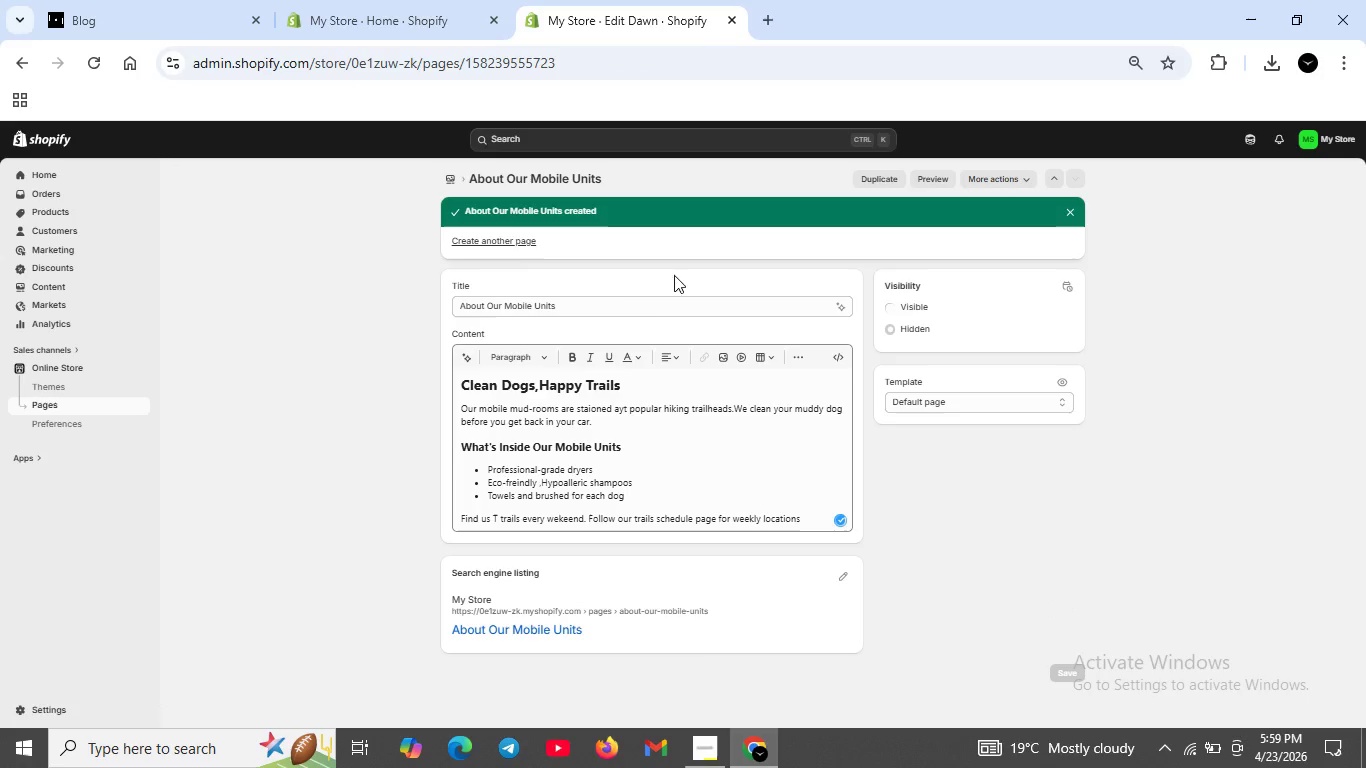 
left_click([829, 355])
 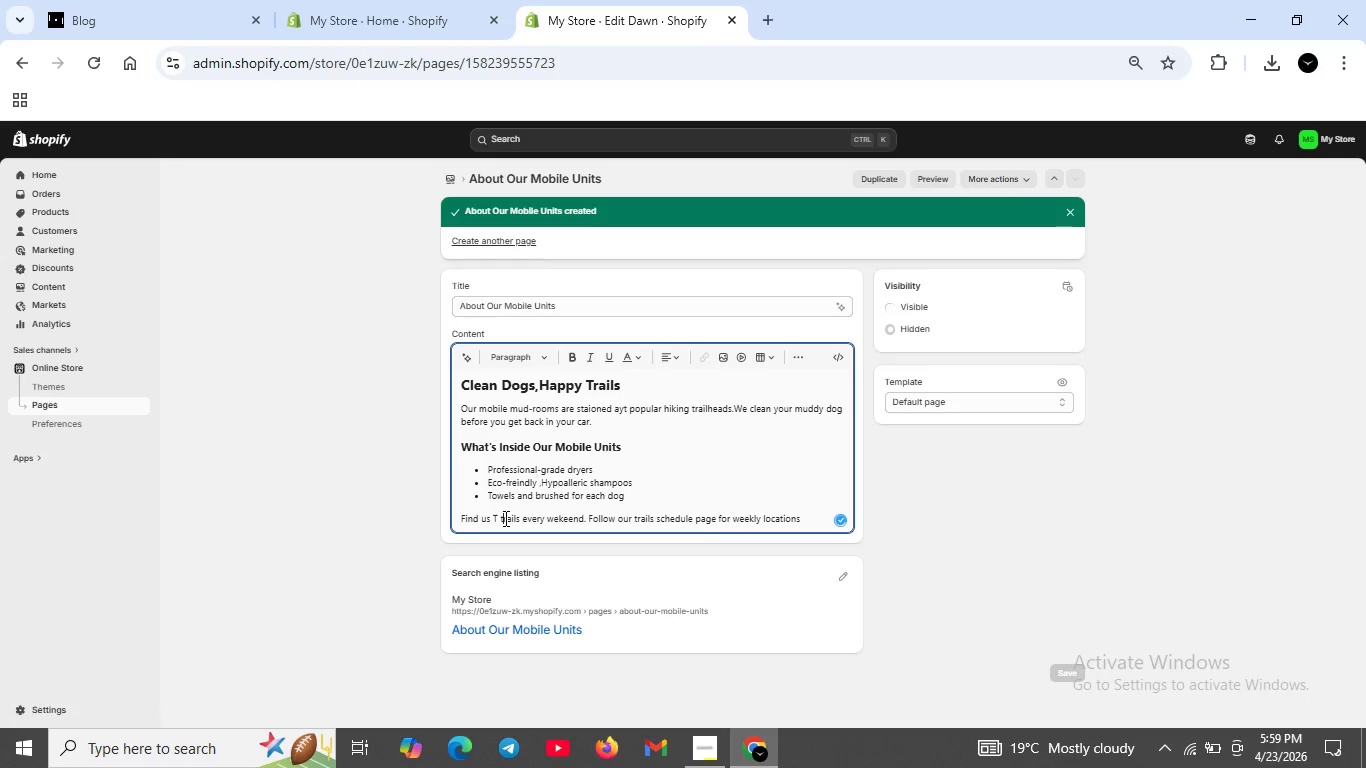 
left_click([504, 518])
 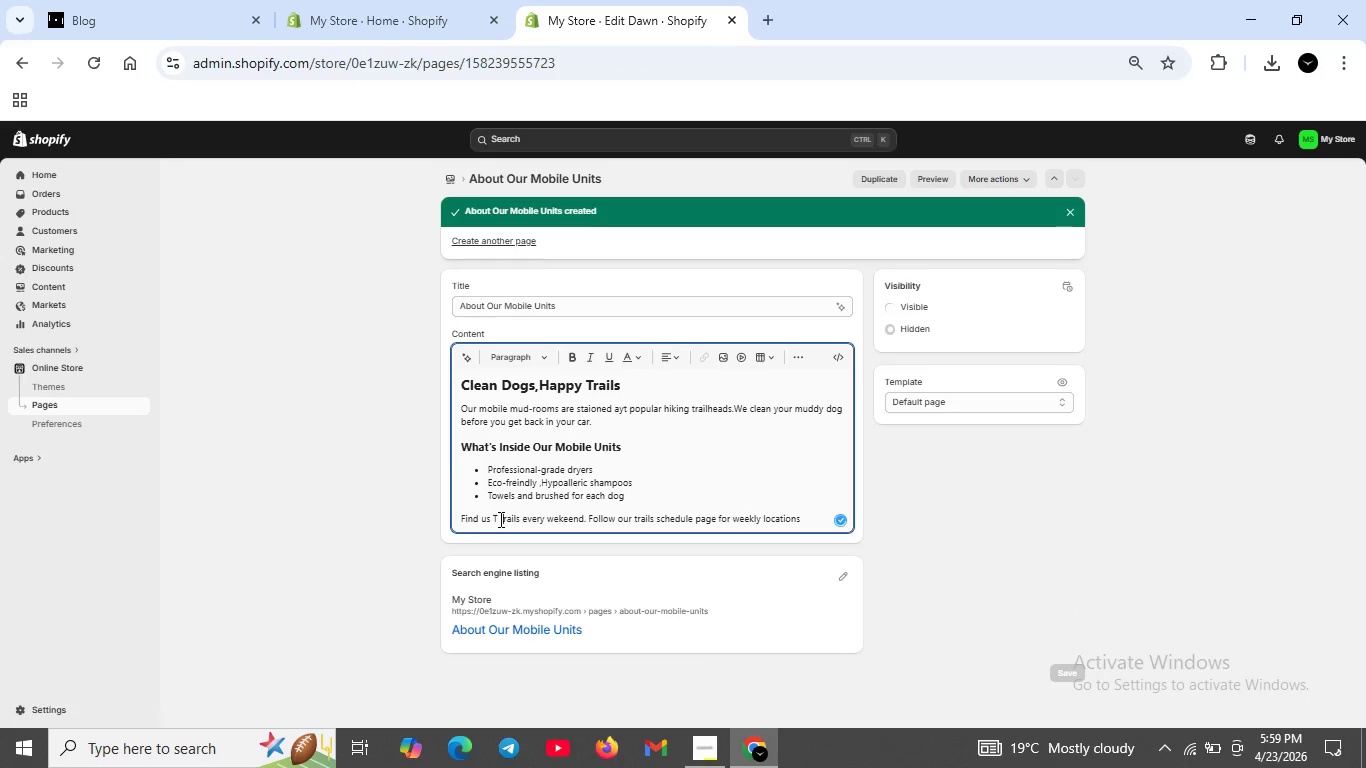 
left_click([499, 519])
 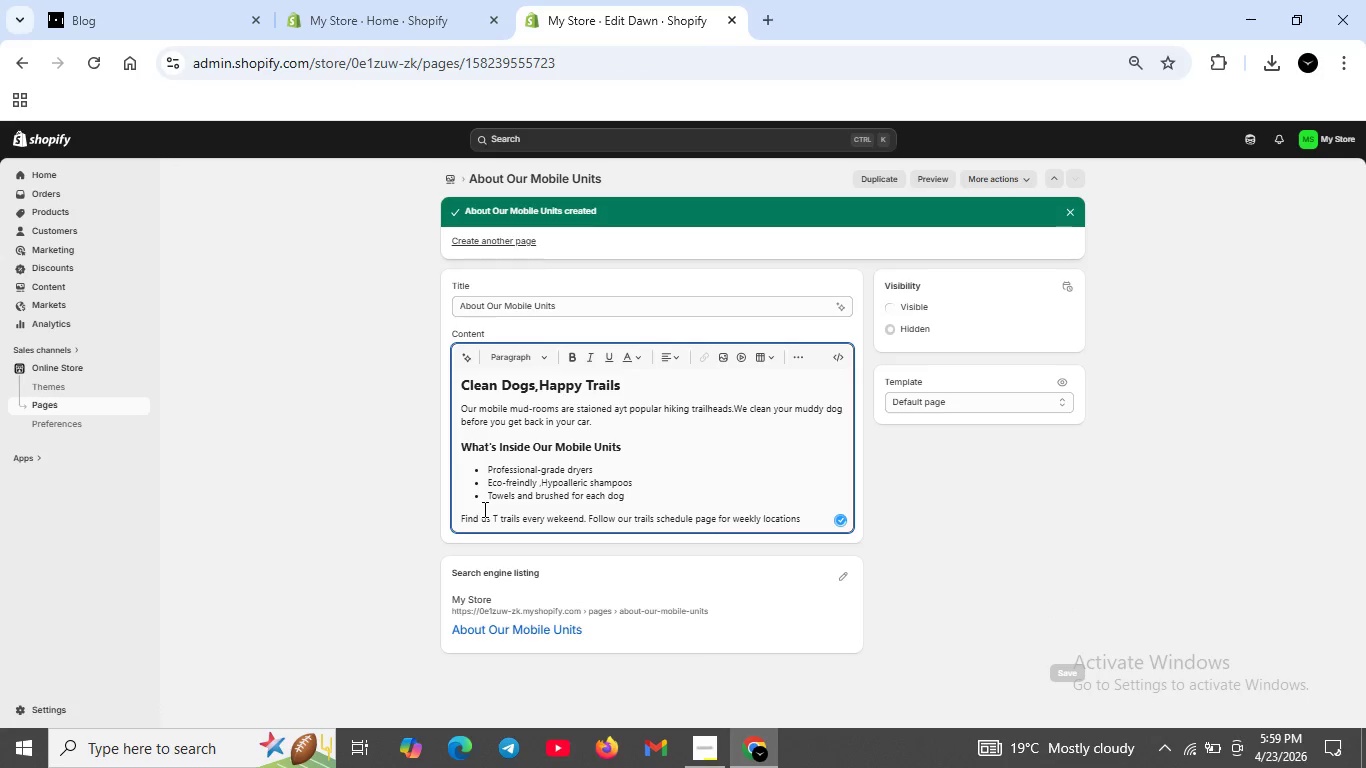 
key(Backspace)
 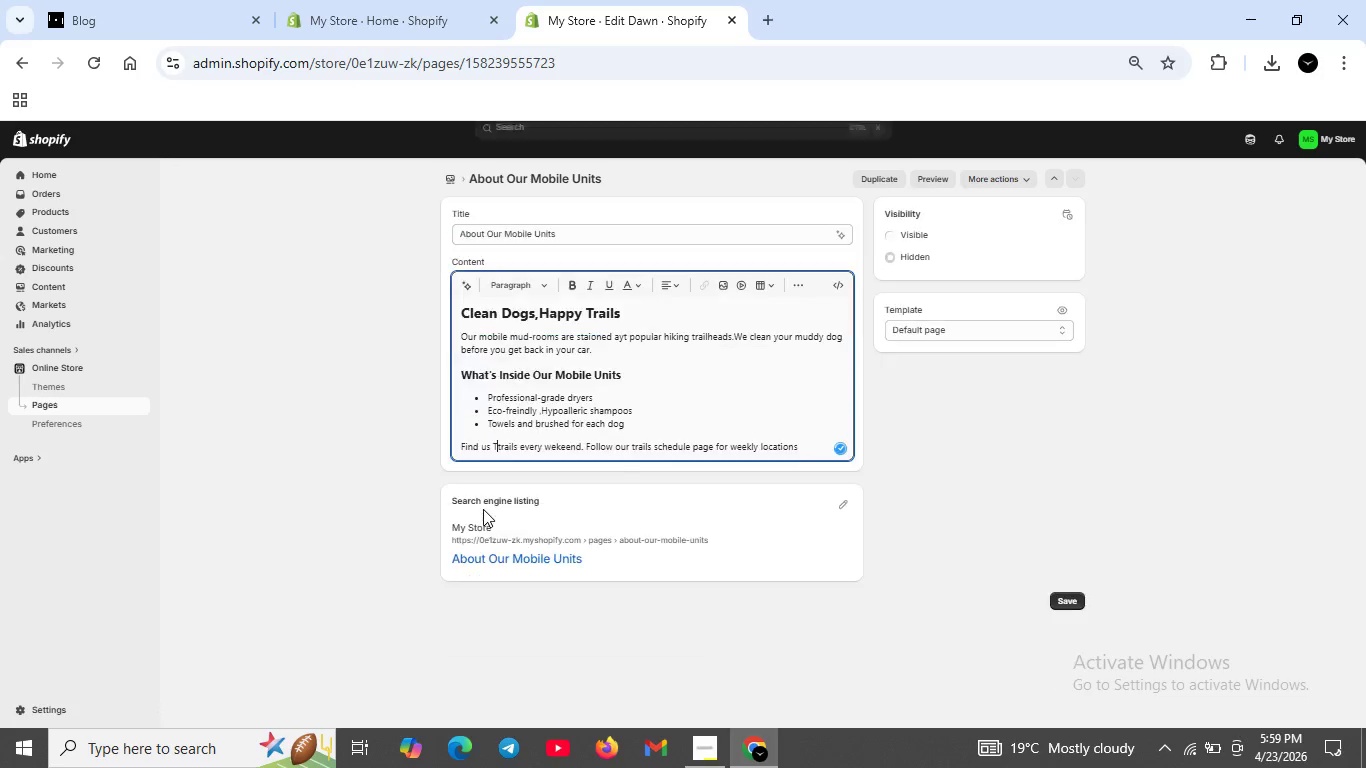 
key(Backspace)
 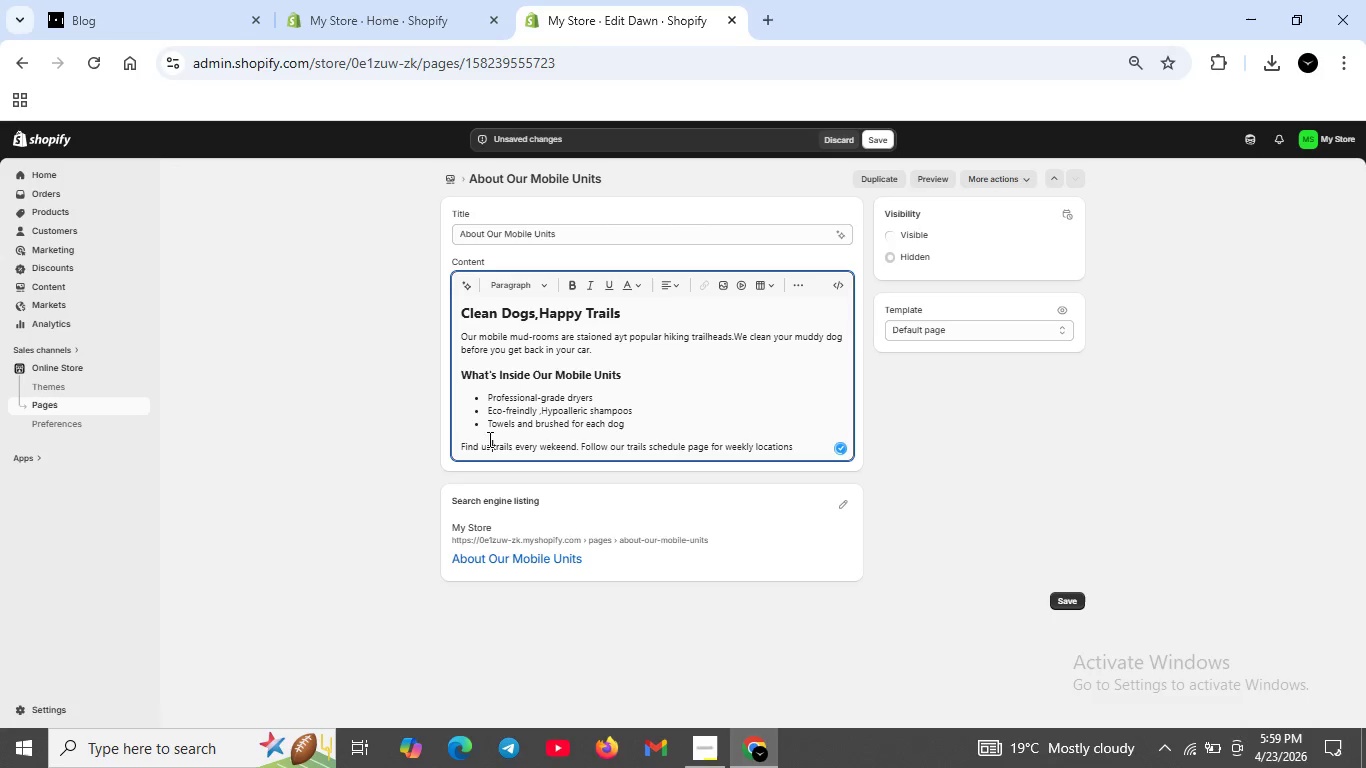 
wait(5.26)
 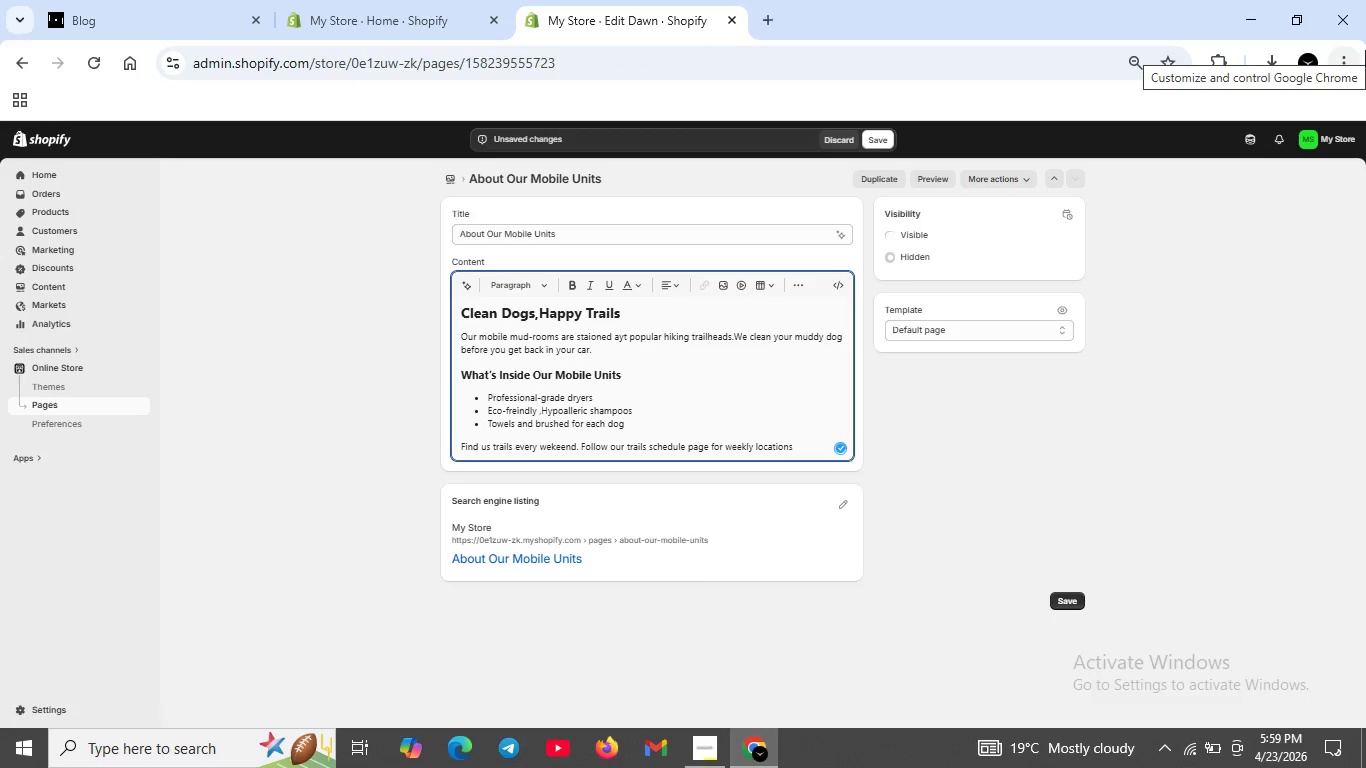 
left_click([520, 413])
 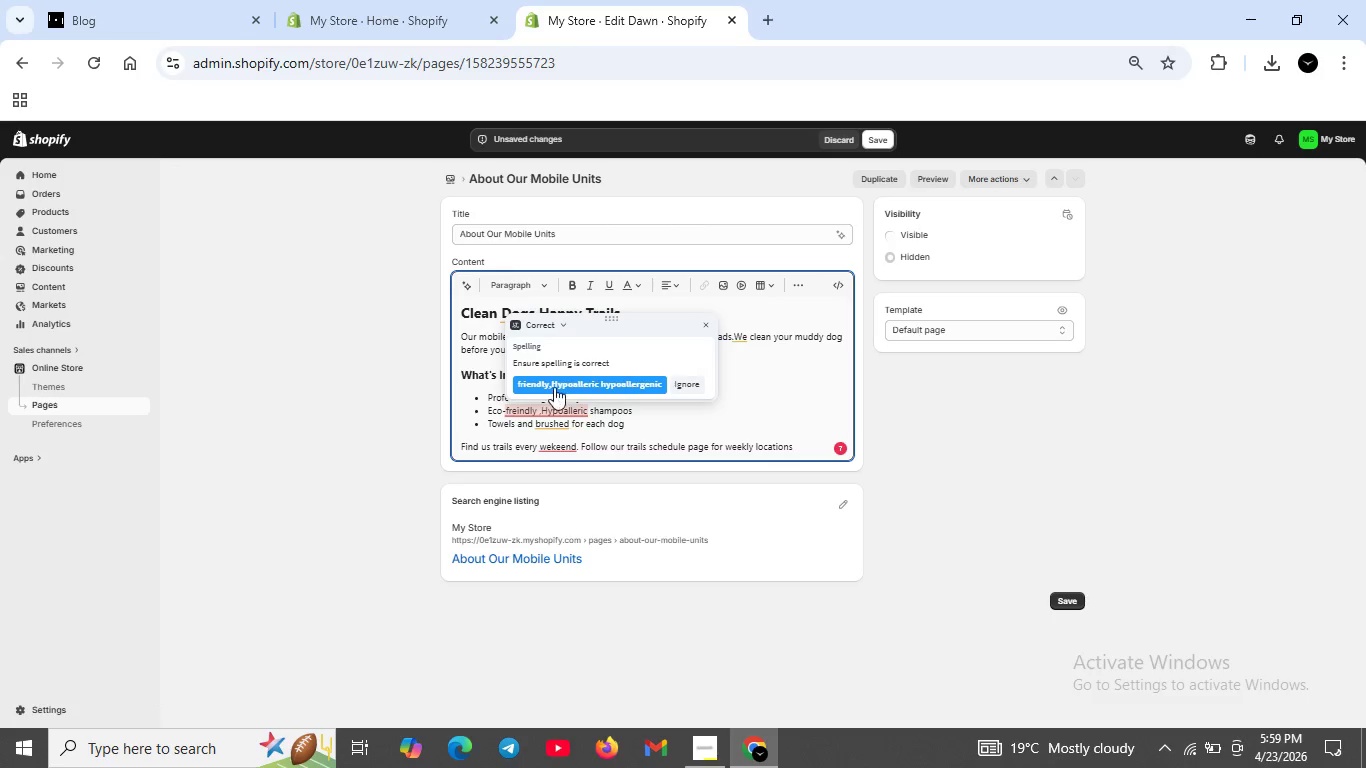 
left_click([554, 387])
 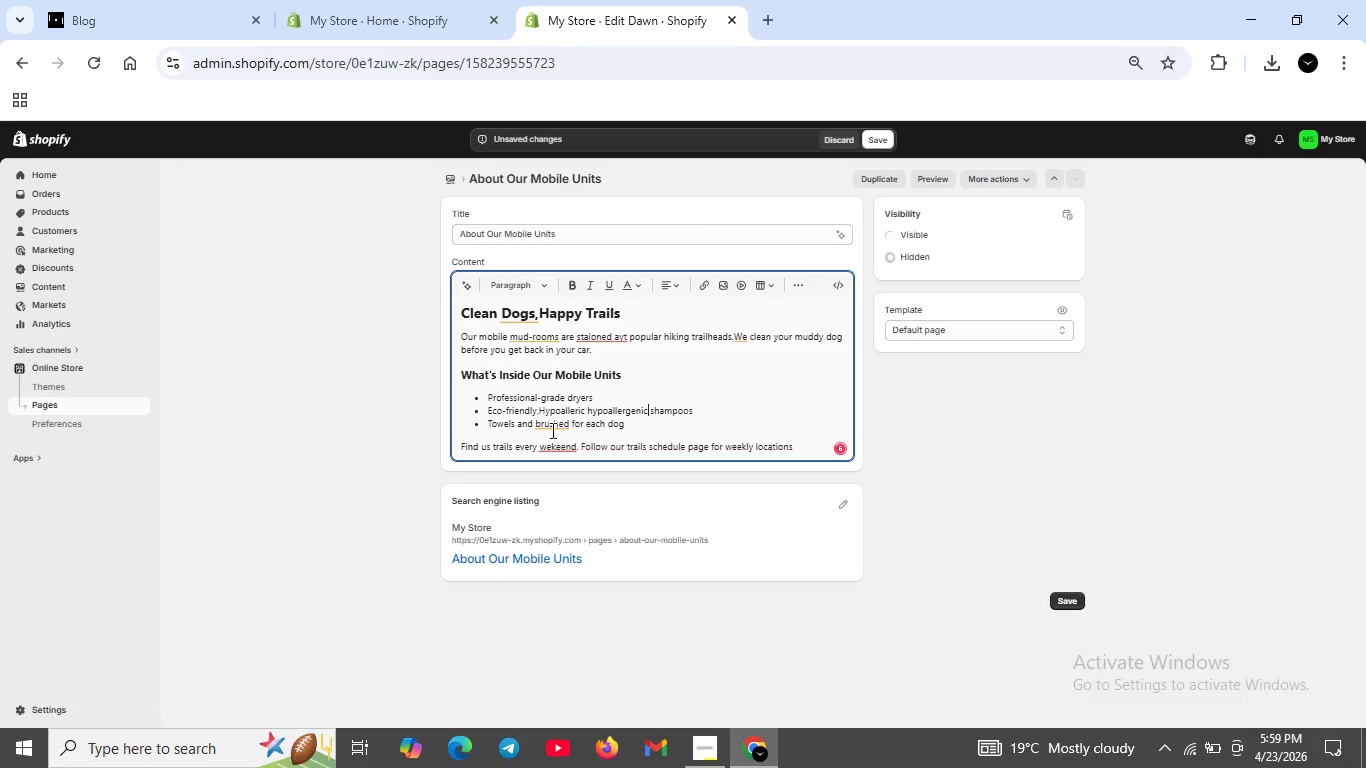 
left_click([551, 430])
 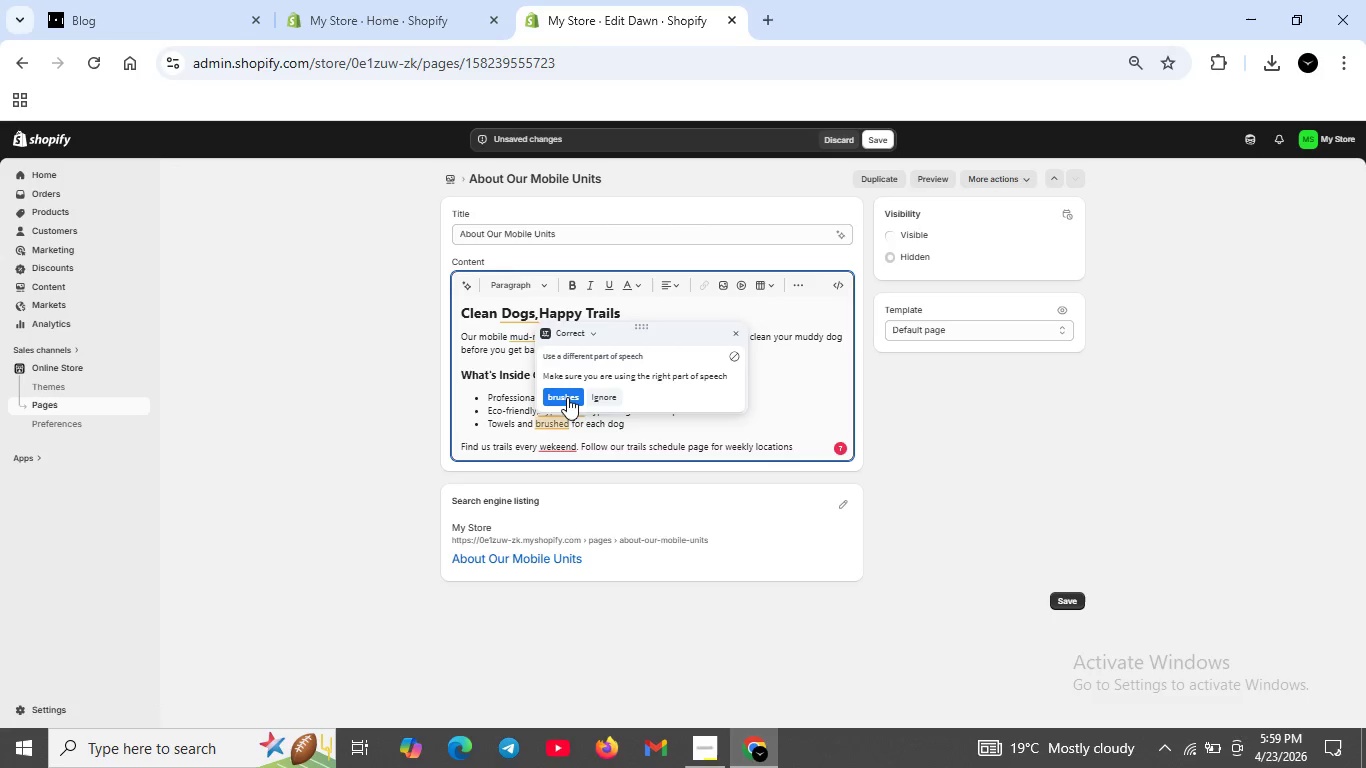 
left_click([567, 397])
 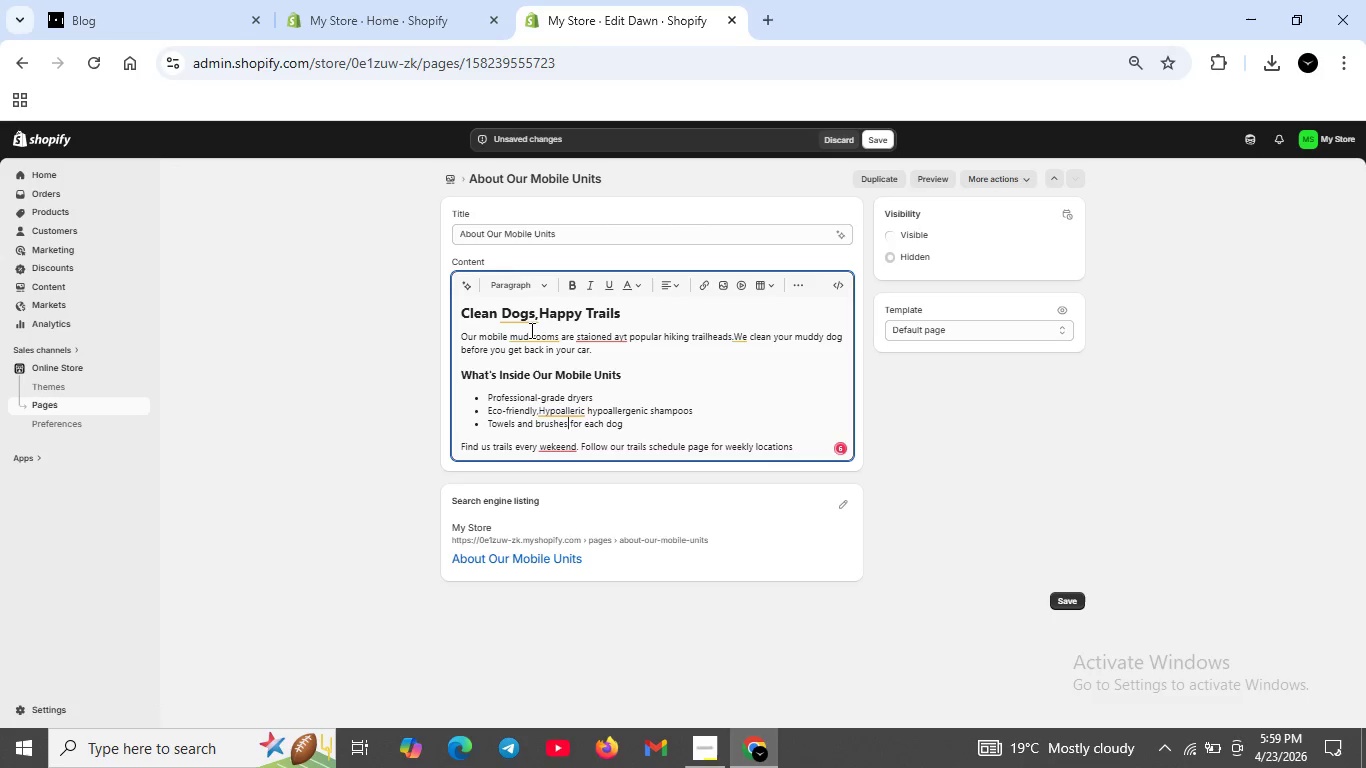 
left_click([530, 330])
 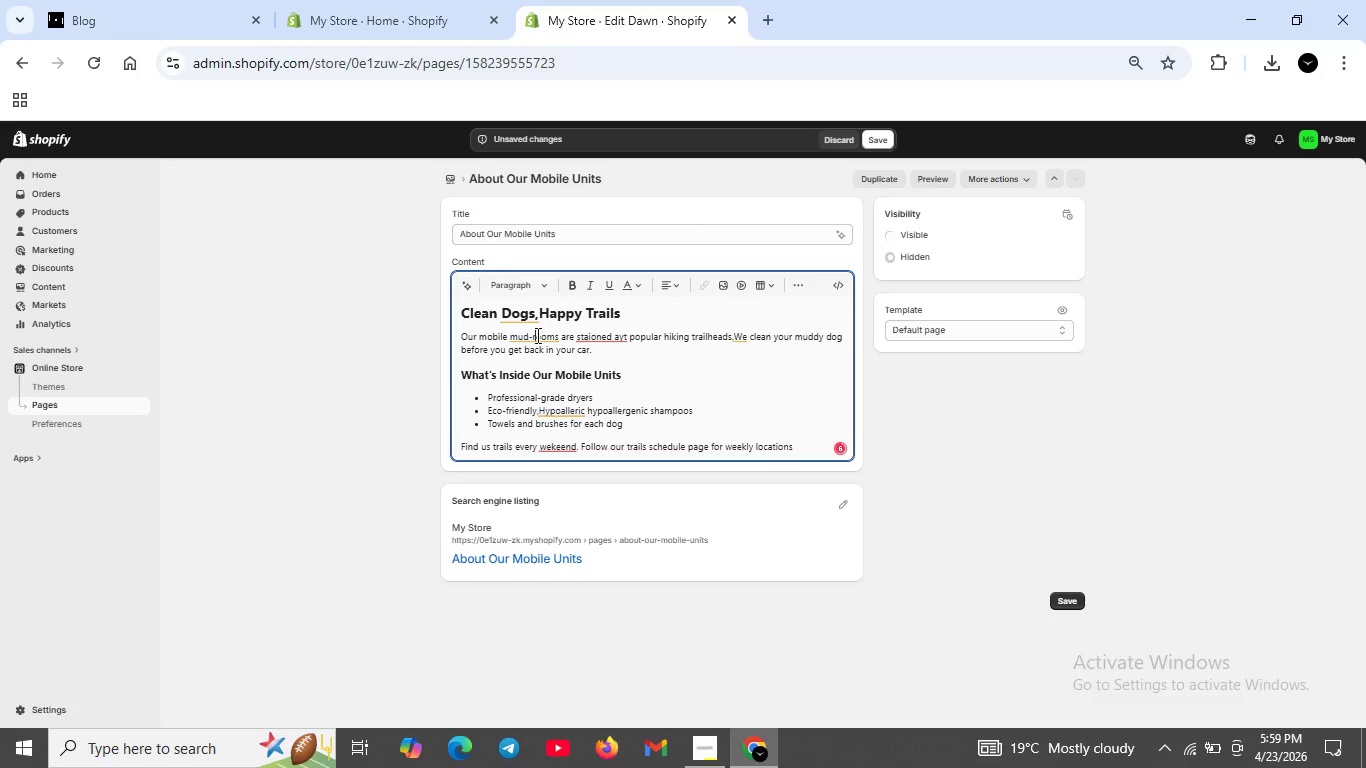 
left_click([536, 335])
 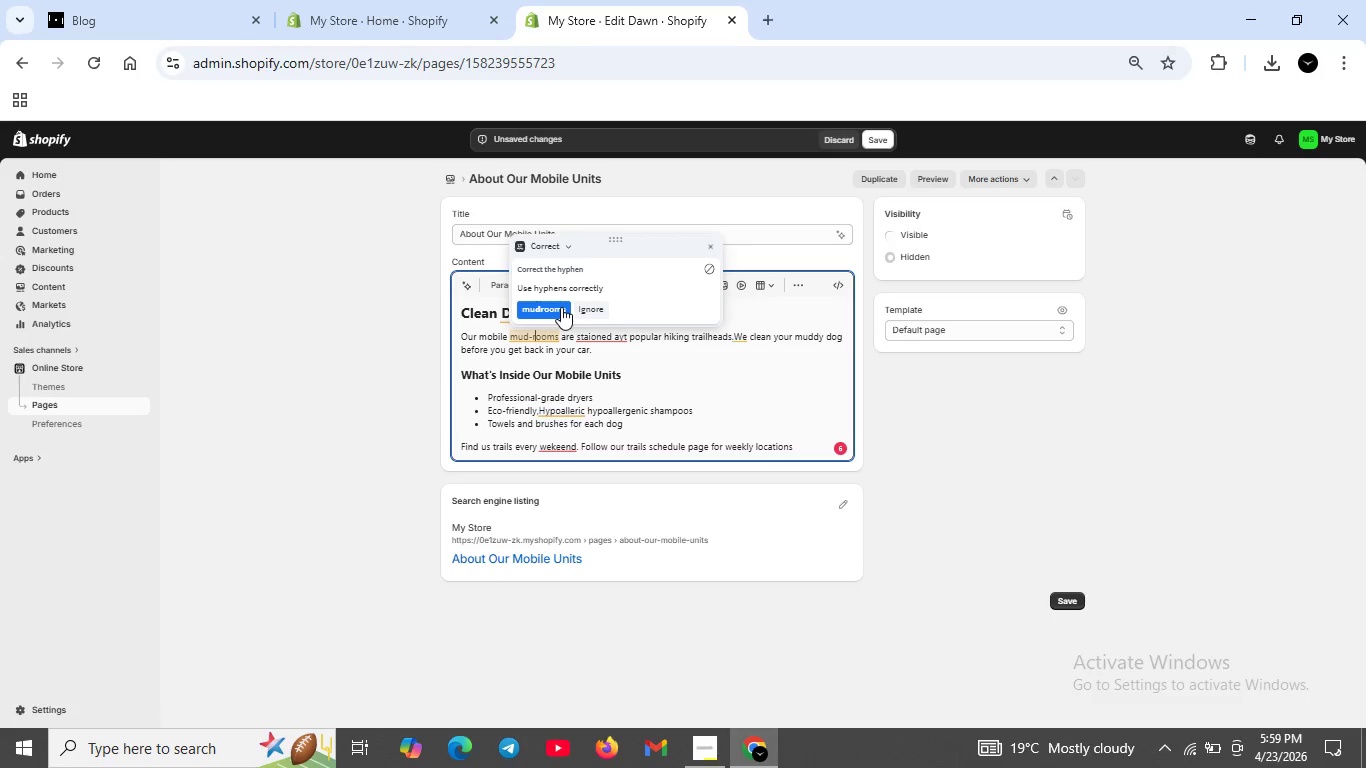 
left_click([561, 307])
 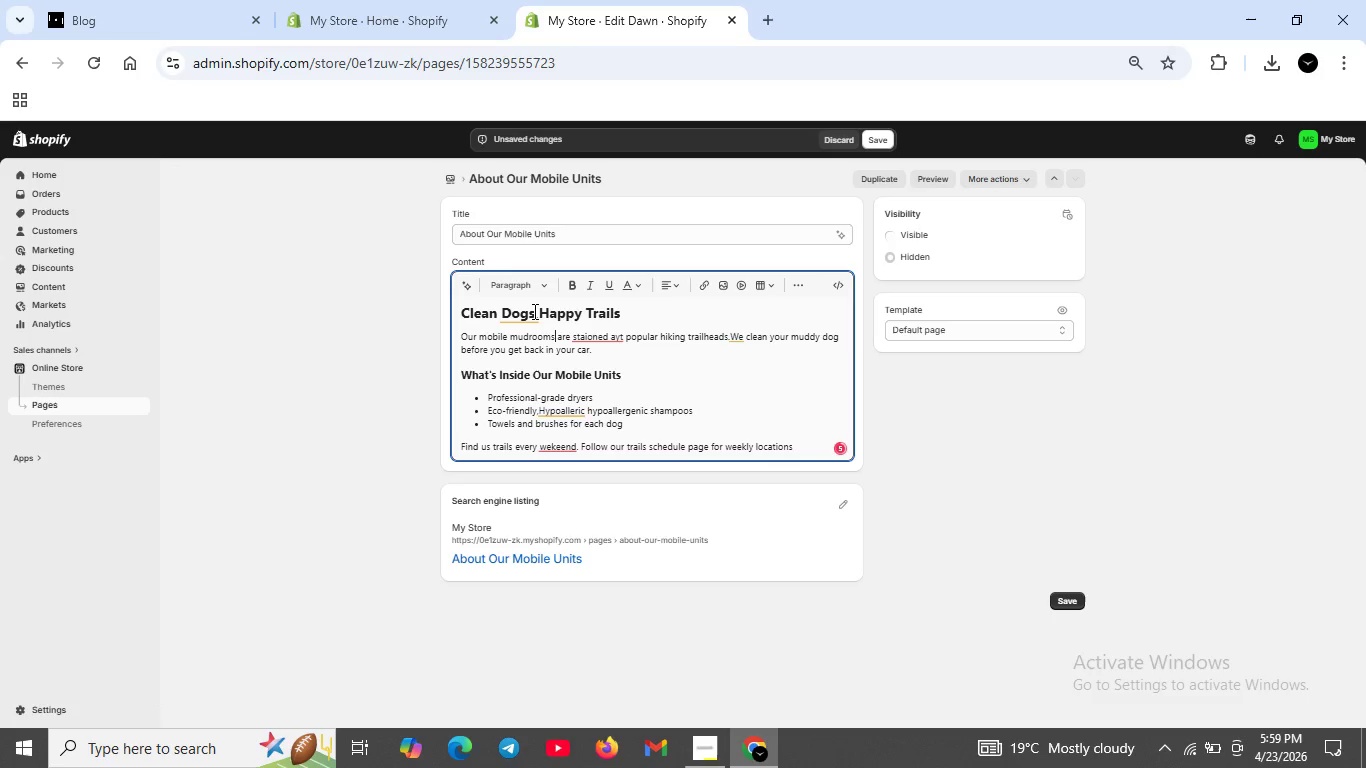 
left_click([533, 311])
 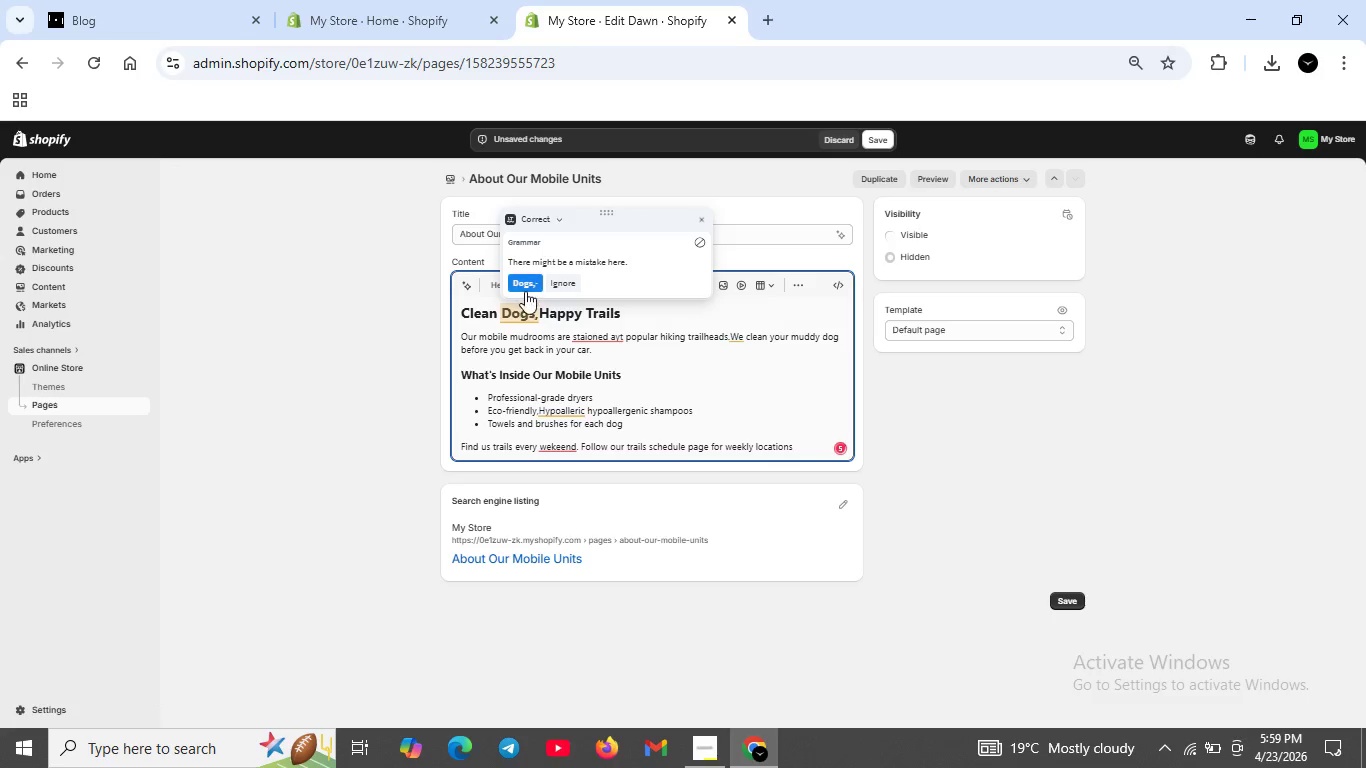 
left_click([525, 291])
 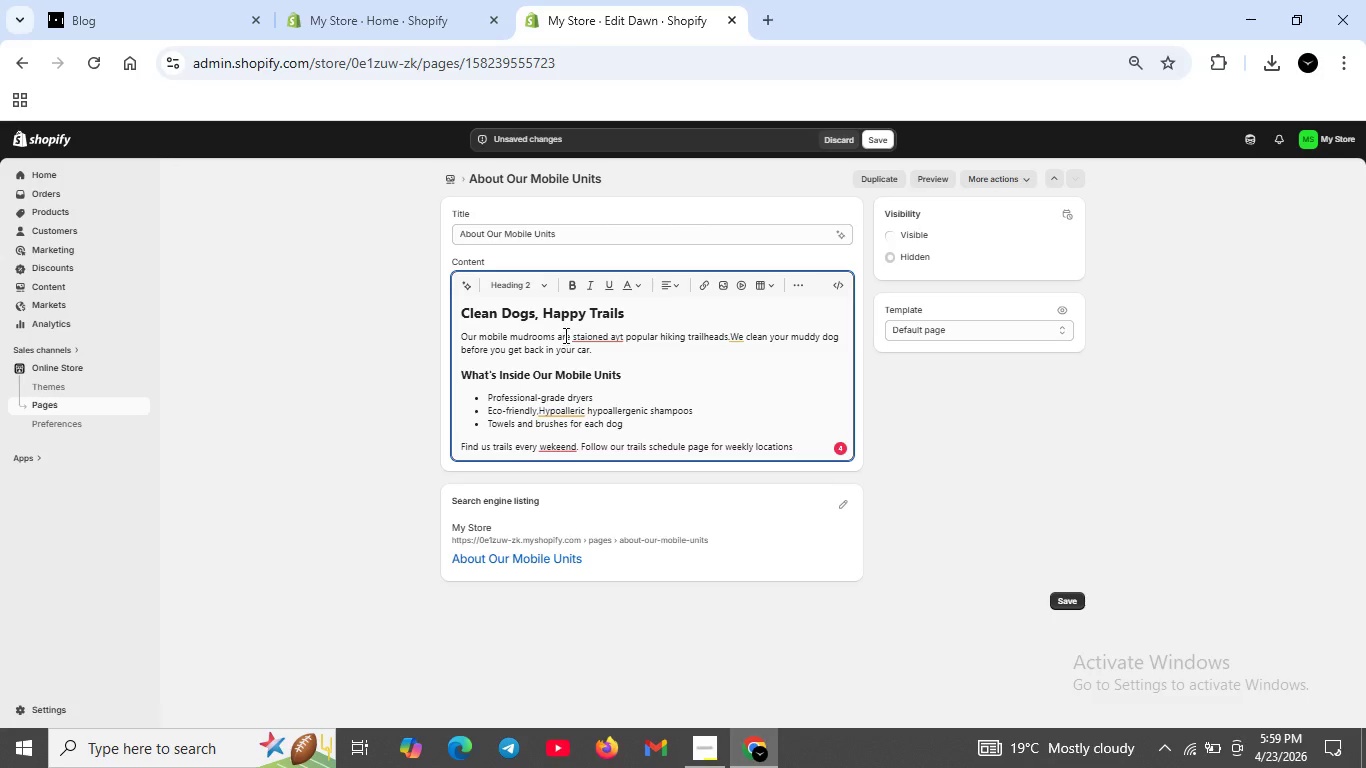 
left_click([585, 335])
 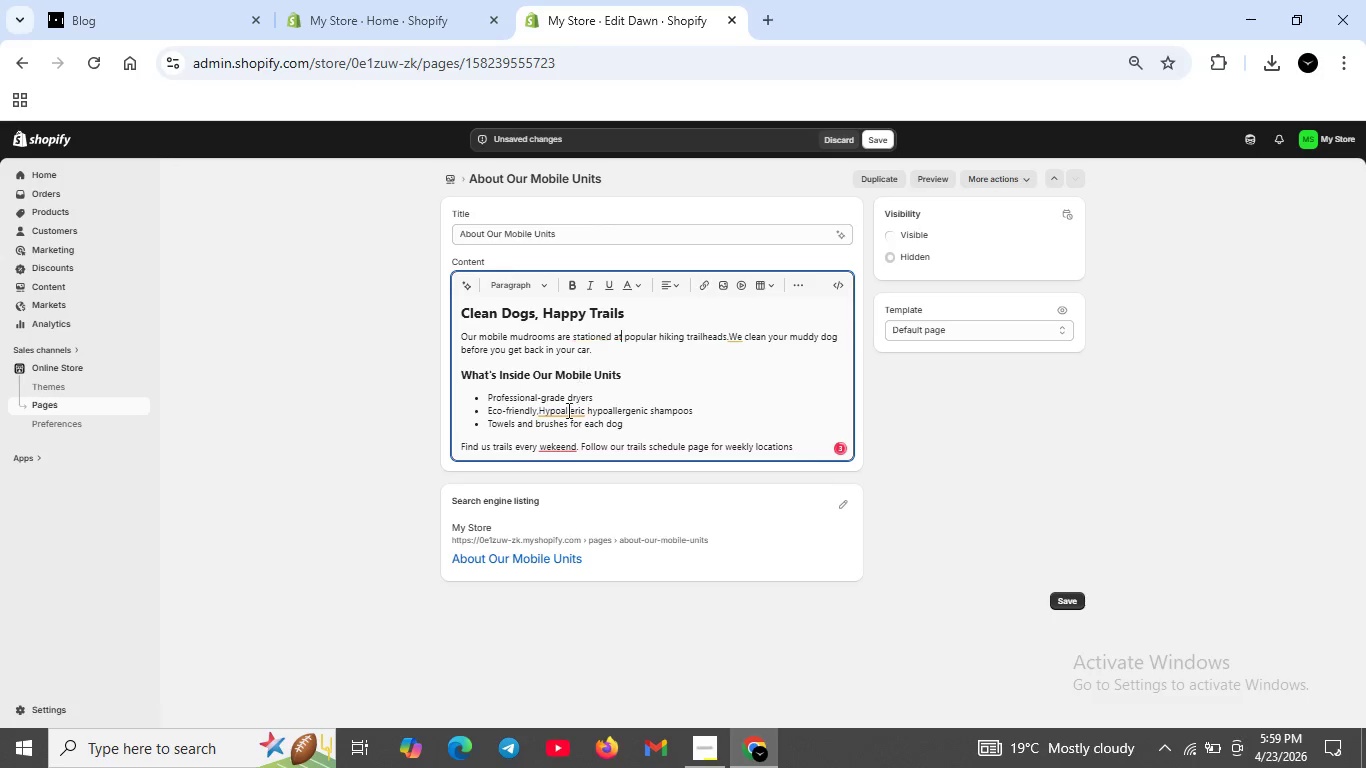 
left_click([566, 411])
 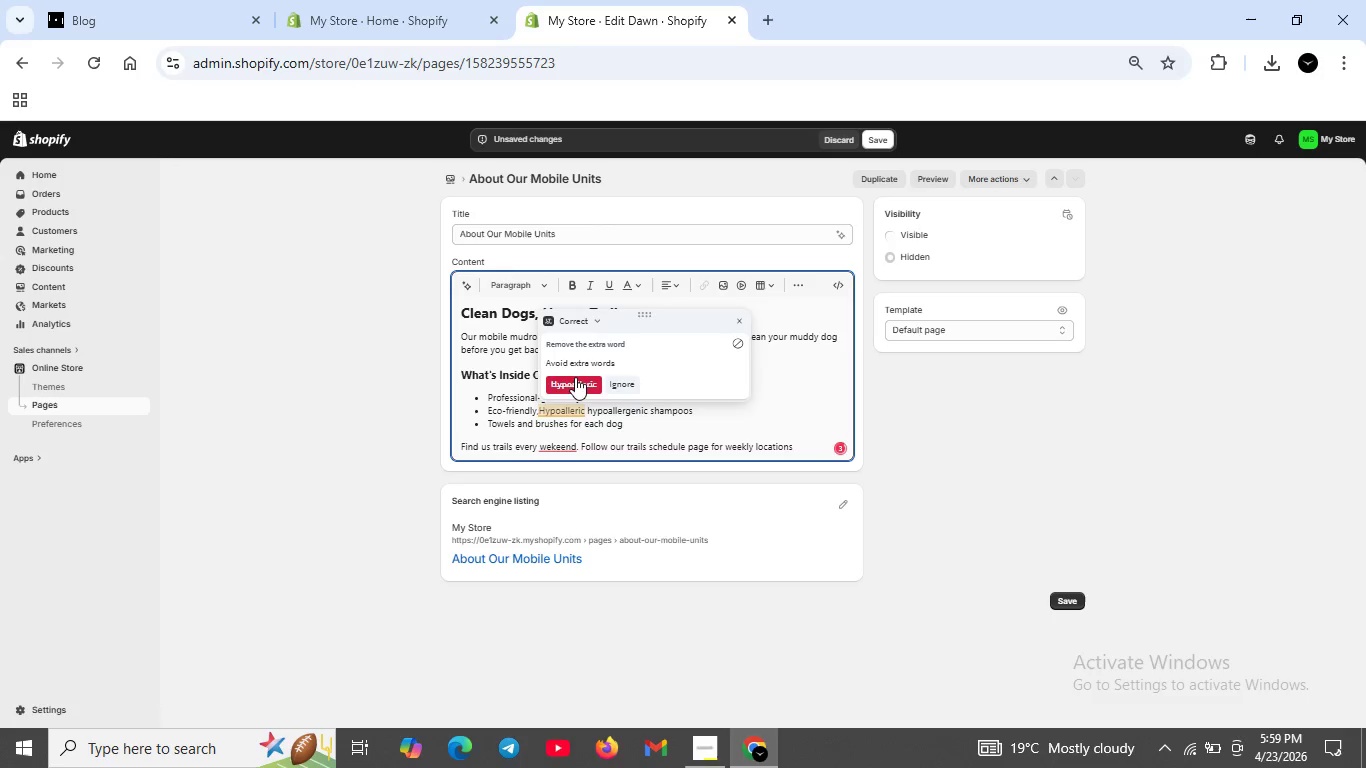 
left_click([575, 377])
 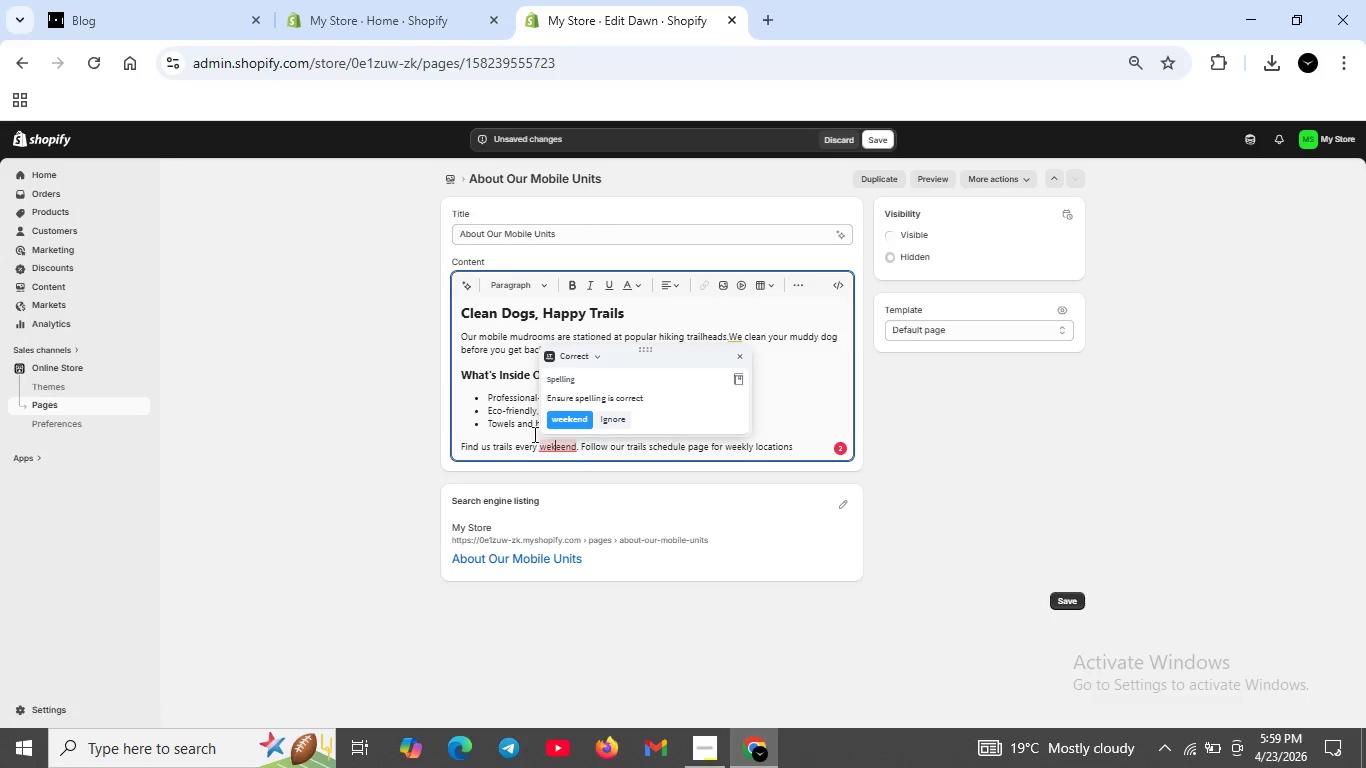 
left_click([554, 422])
 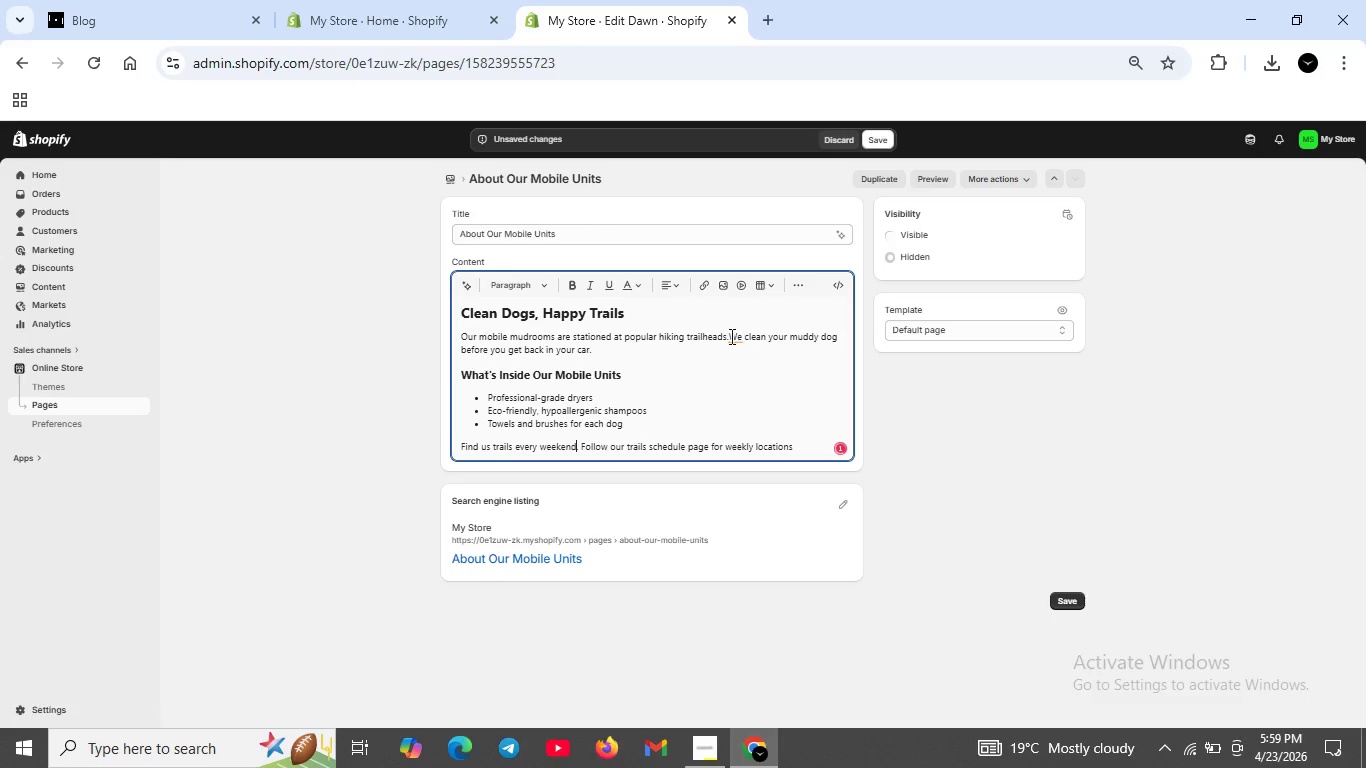 
left_click([730, 335])
 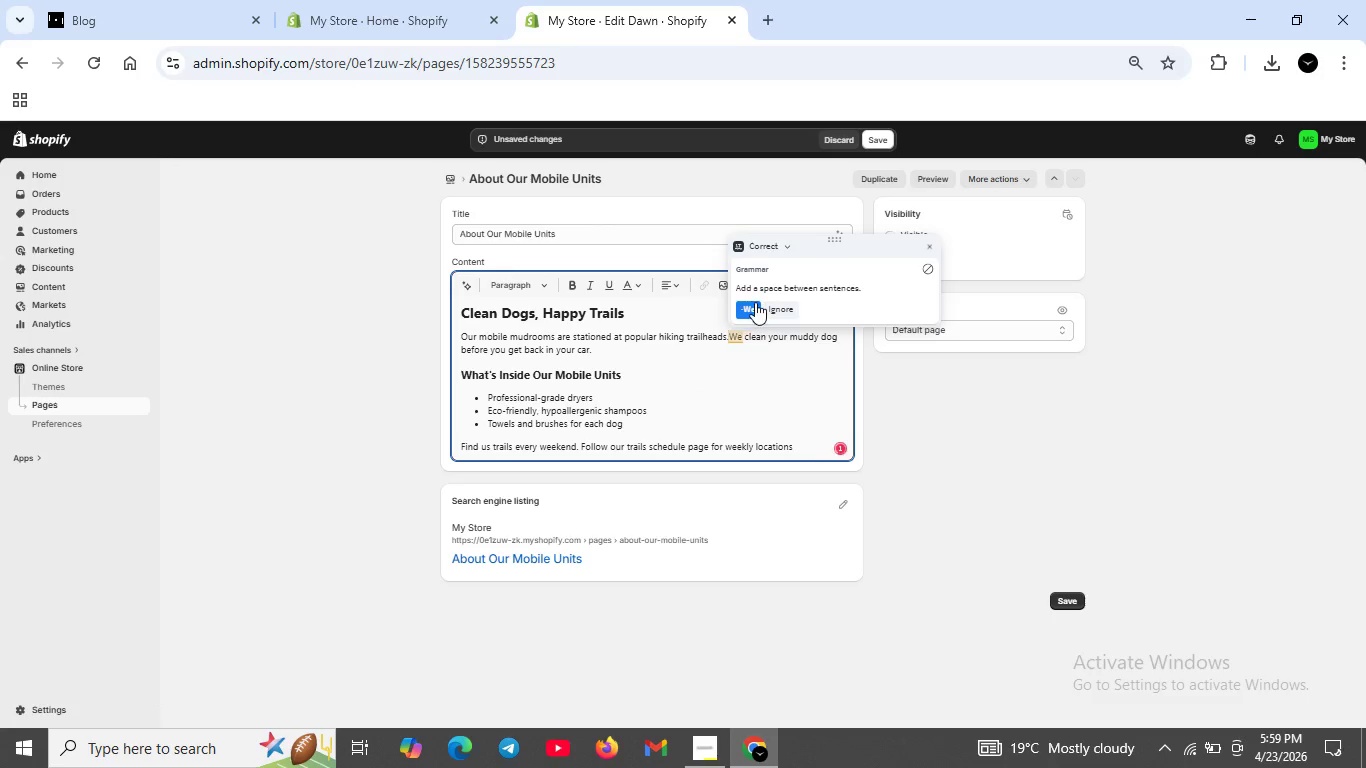 
left_click([755, 302])
 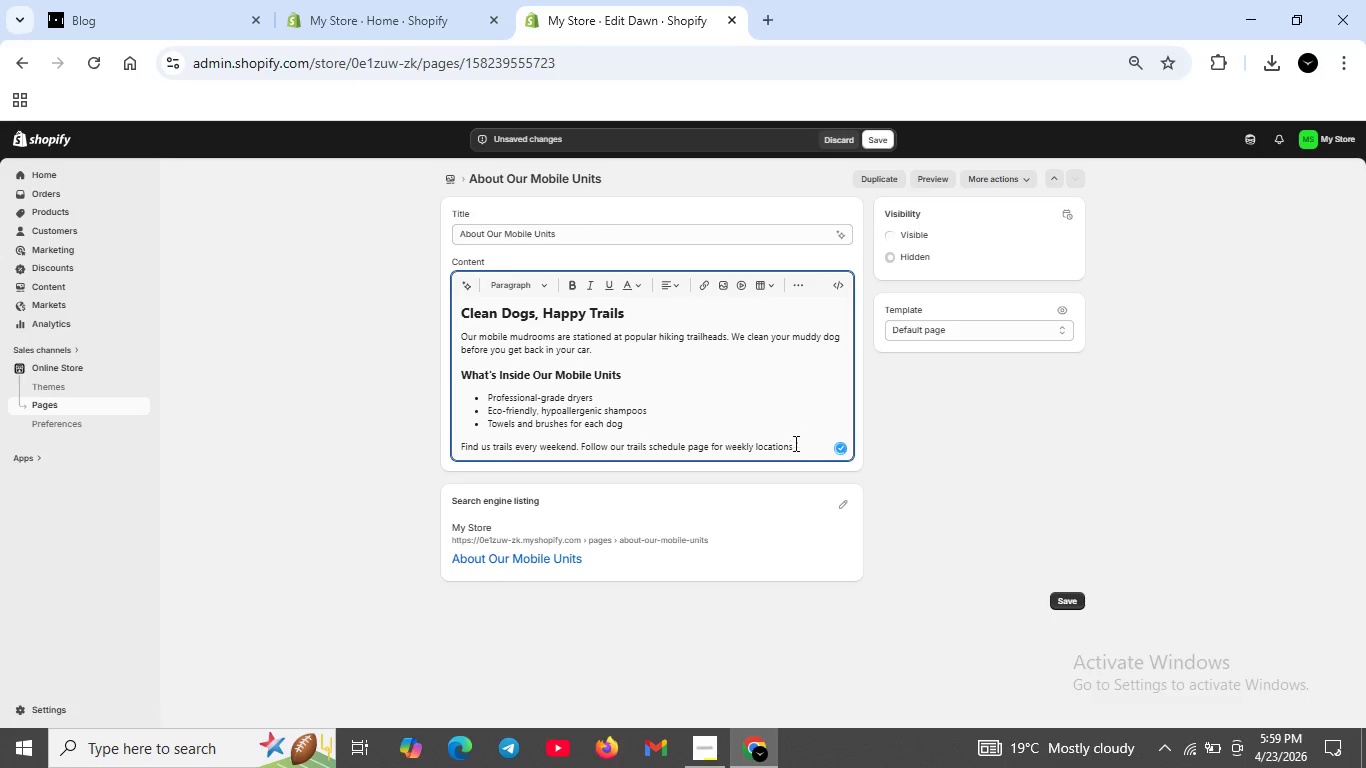 
left_click([794, 447])
 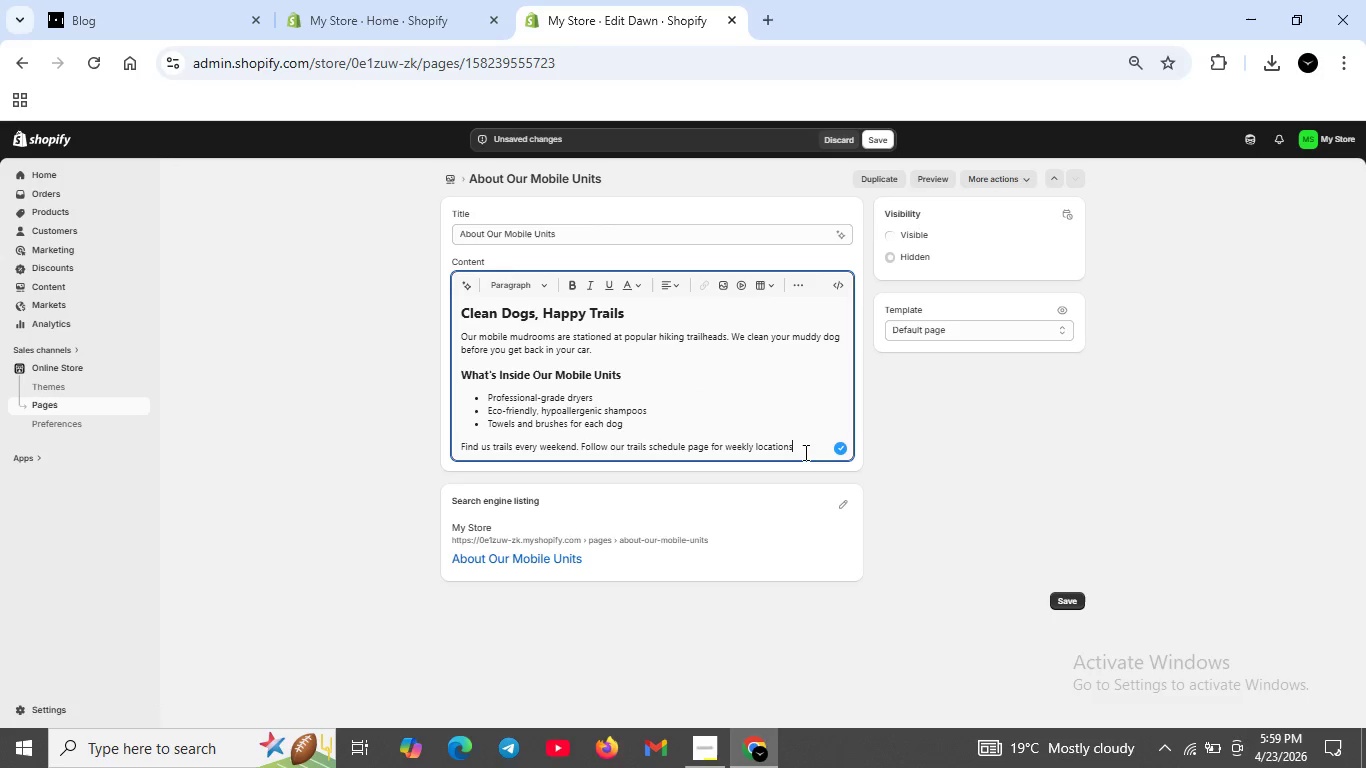 
key(Period)
 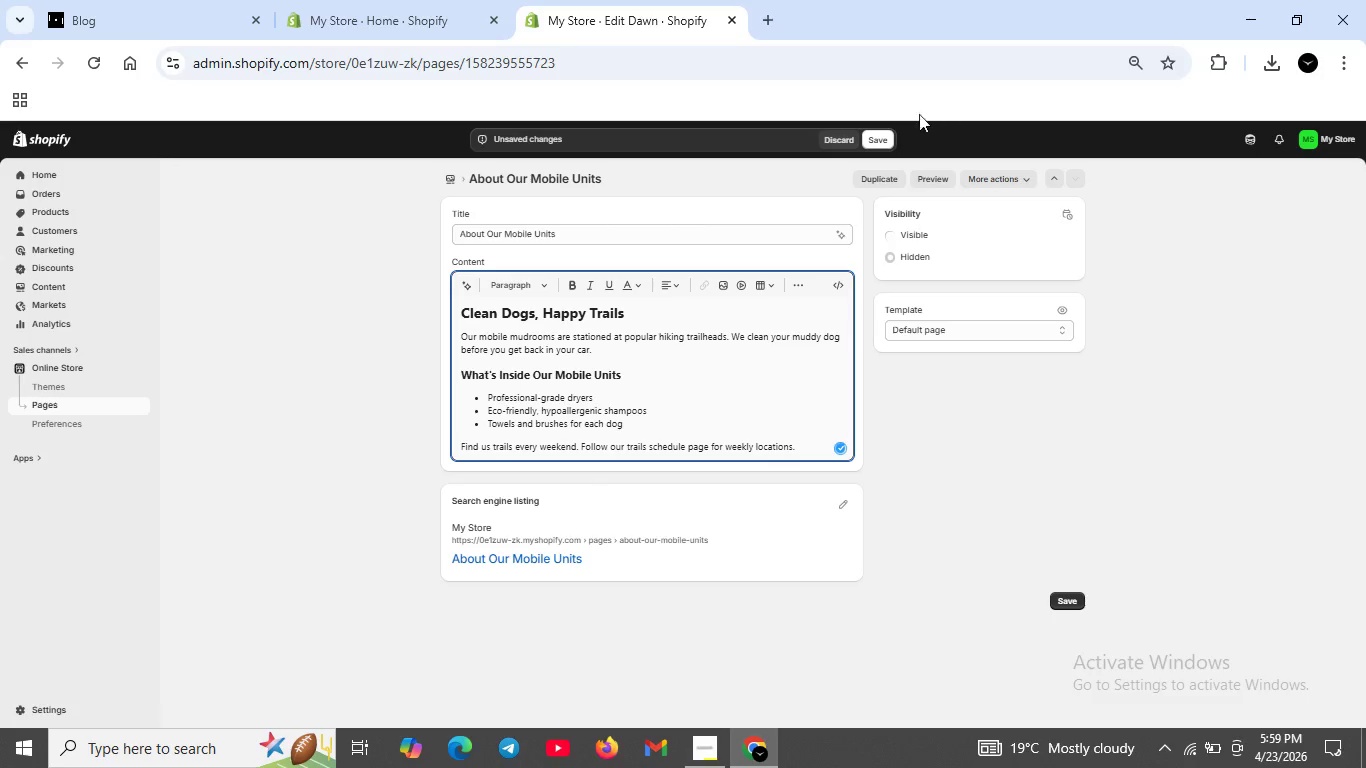 
left_click([883, 131])
 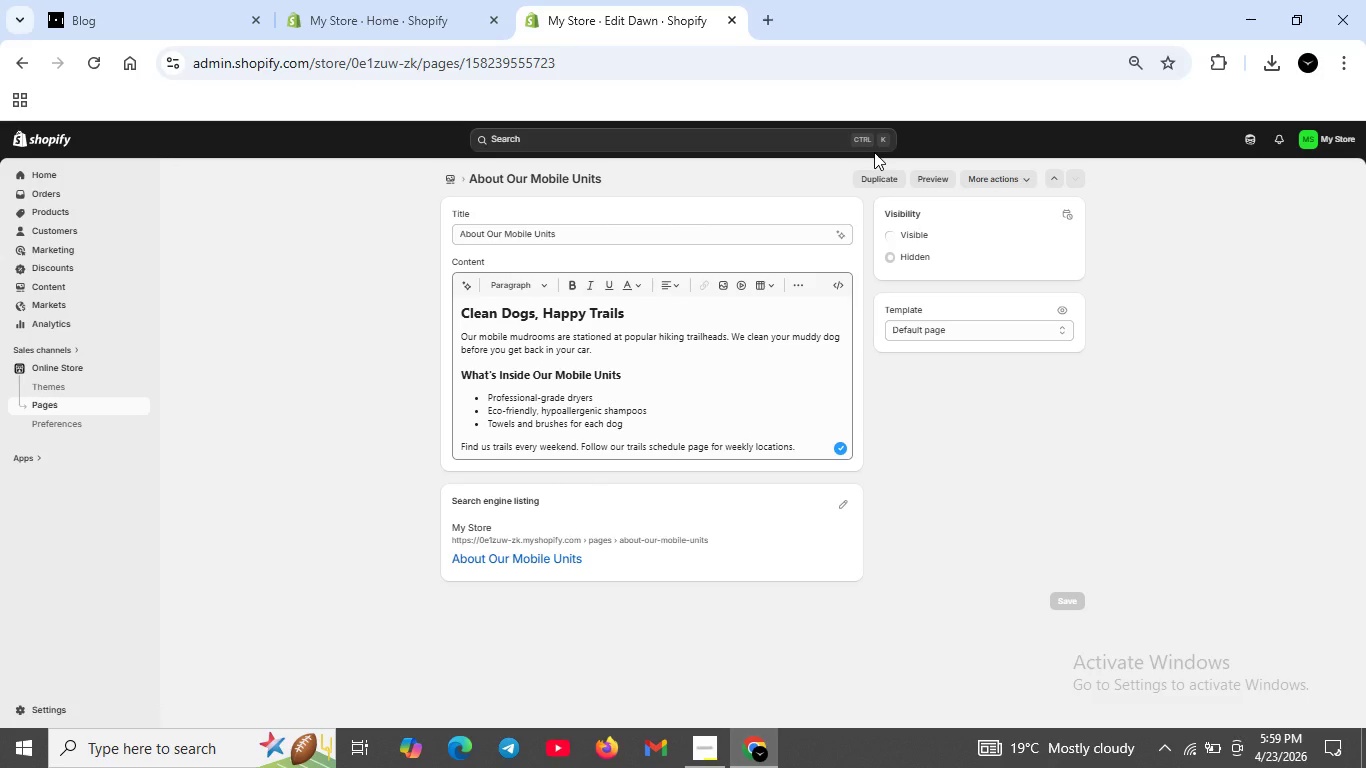 
wait(8.73)
 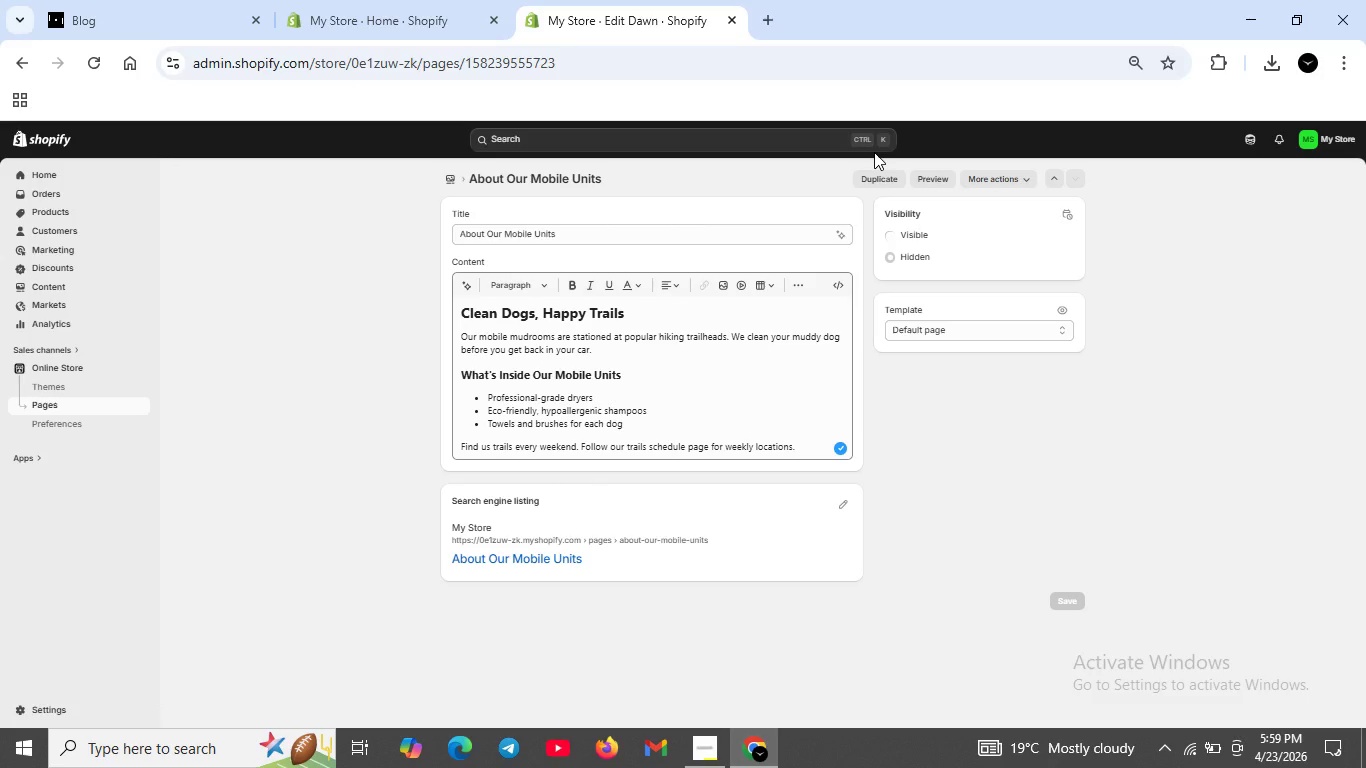 
left_click([841, 504])
 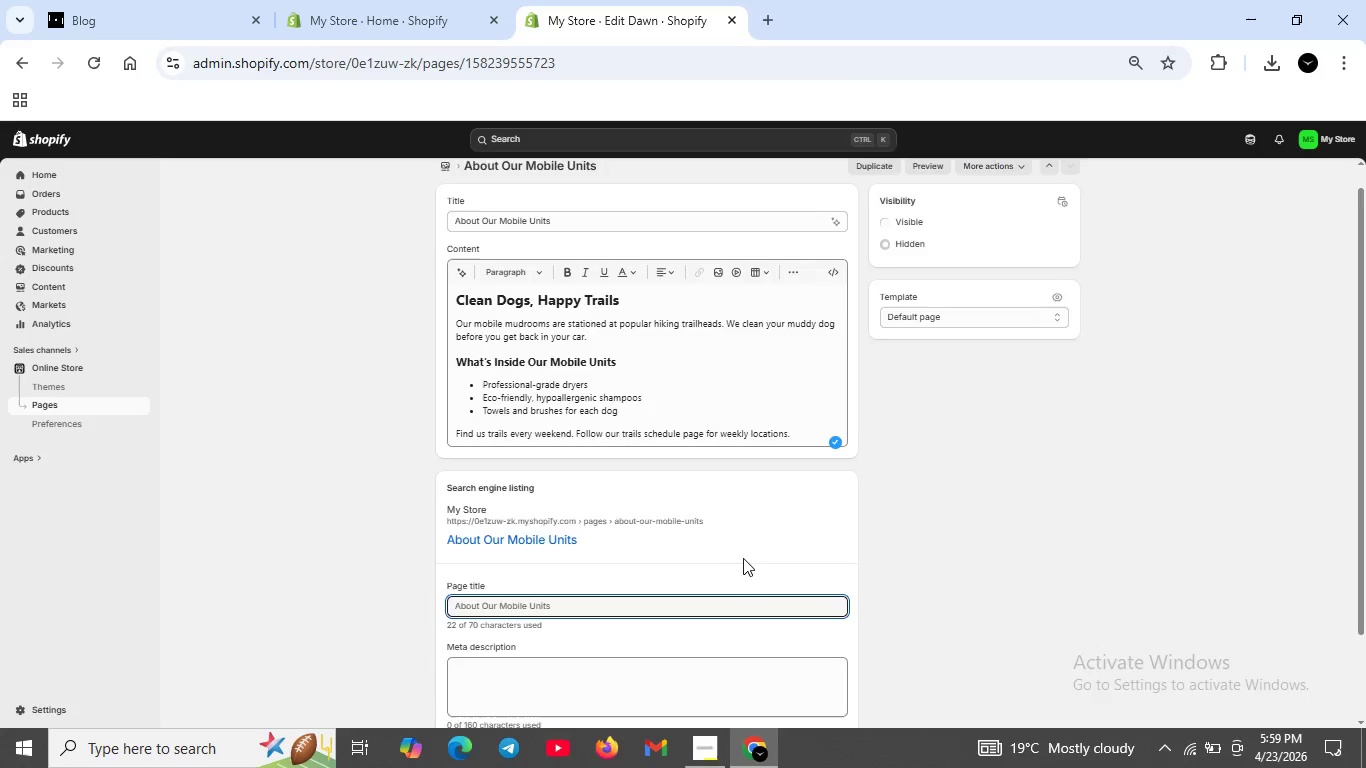 
scroll: coordinate [743, 558], scroll_direction: down, amount: 4.0
 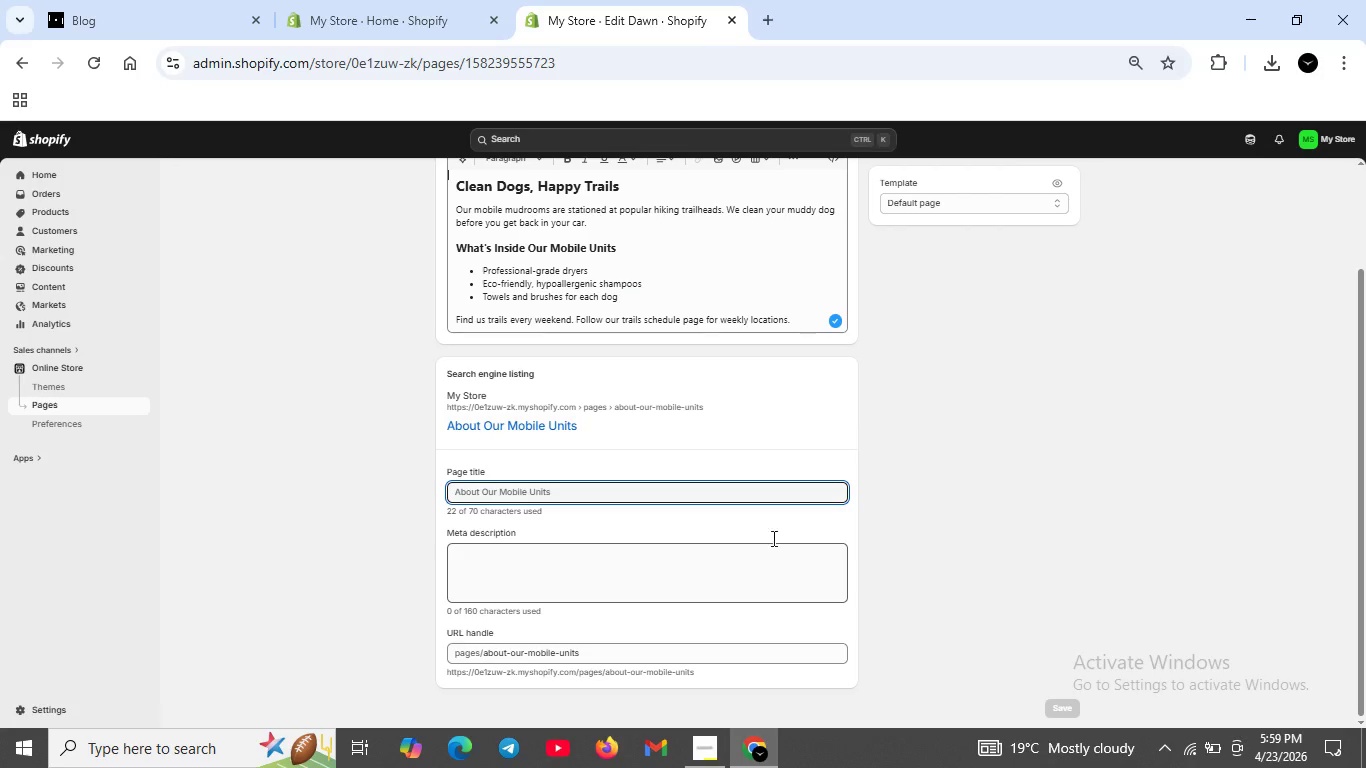 
scroll: coordinate [825, 323], scroll_direction: up, amount: 10.0
 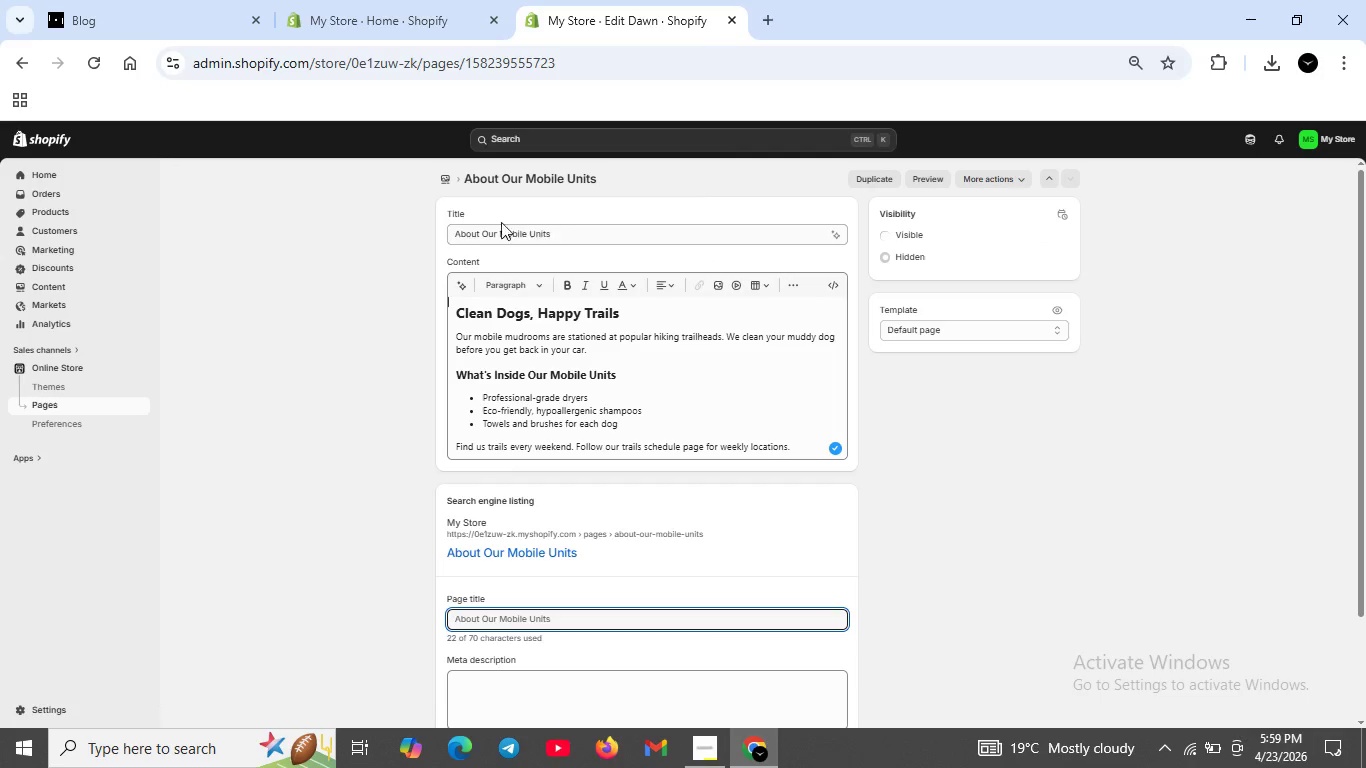 
left_click([446, 177])
 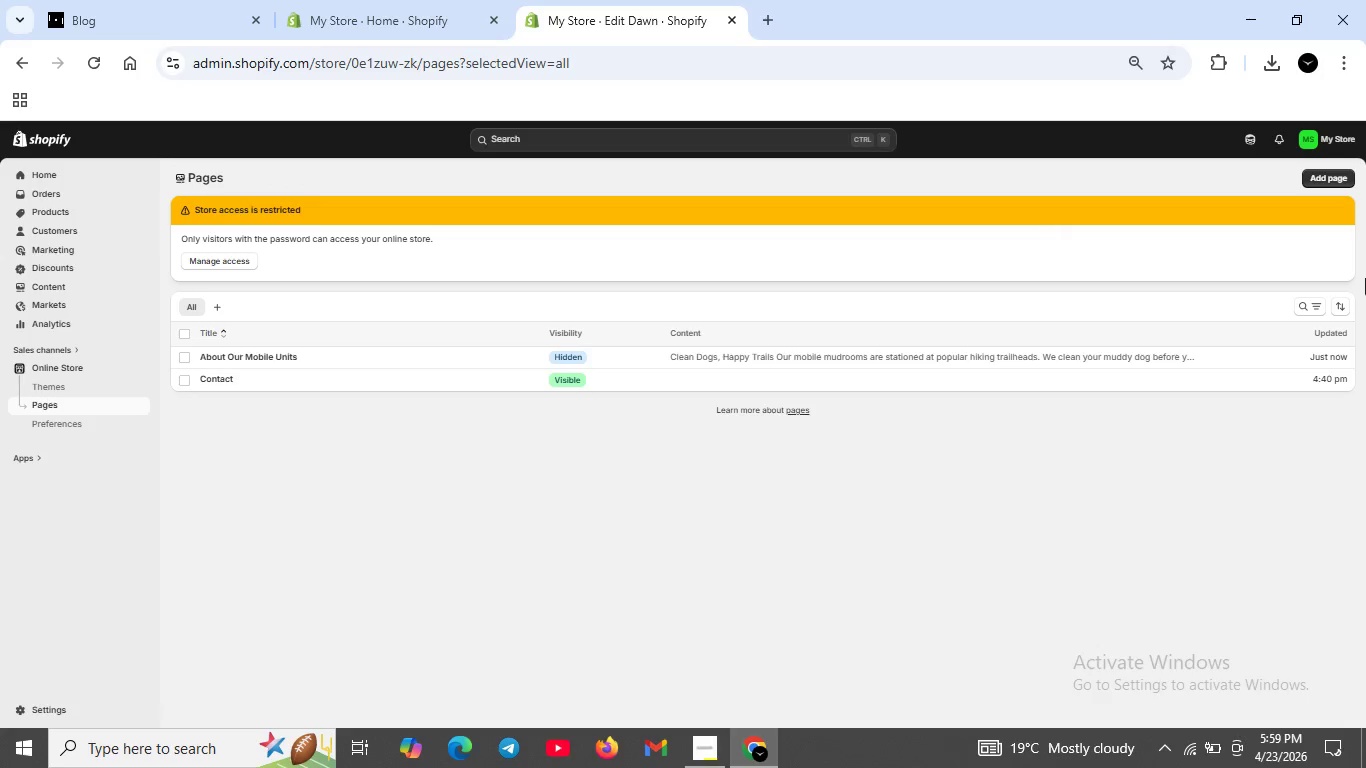 
left_click([1332, 177])
 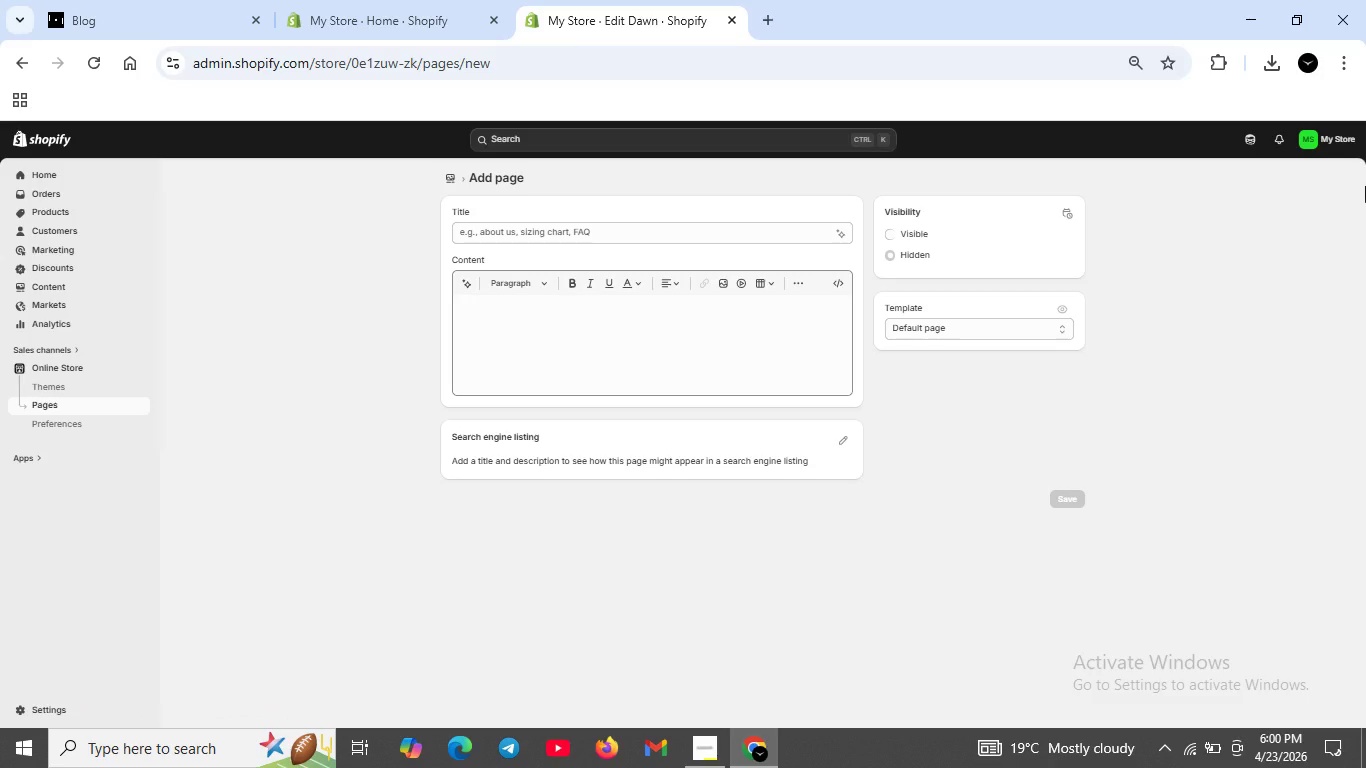 
wait(21.34)
 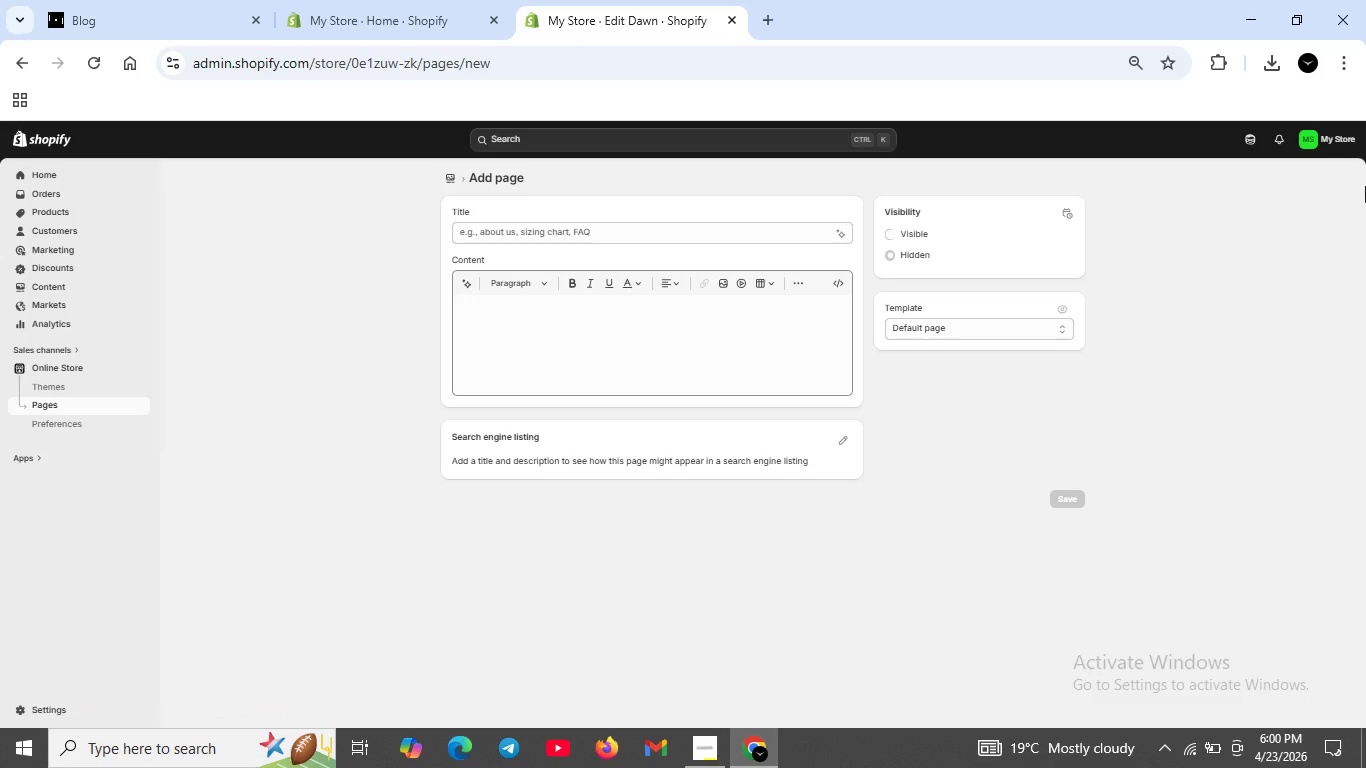 
left_click([609, 221])
 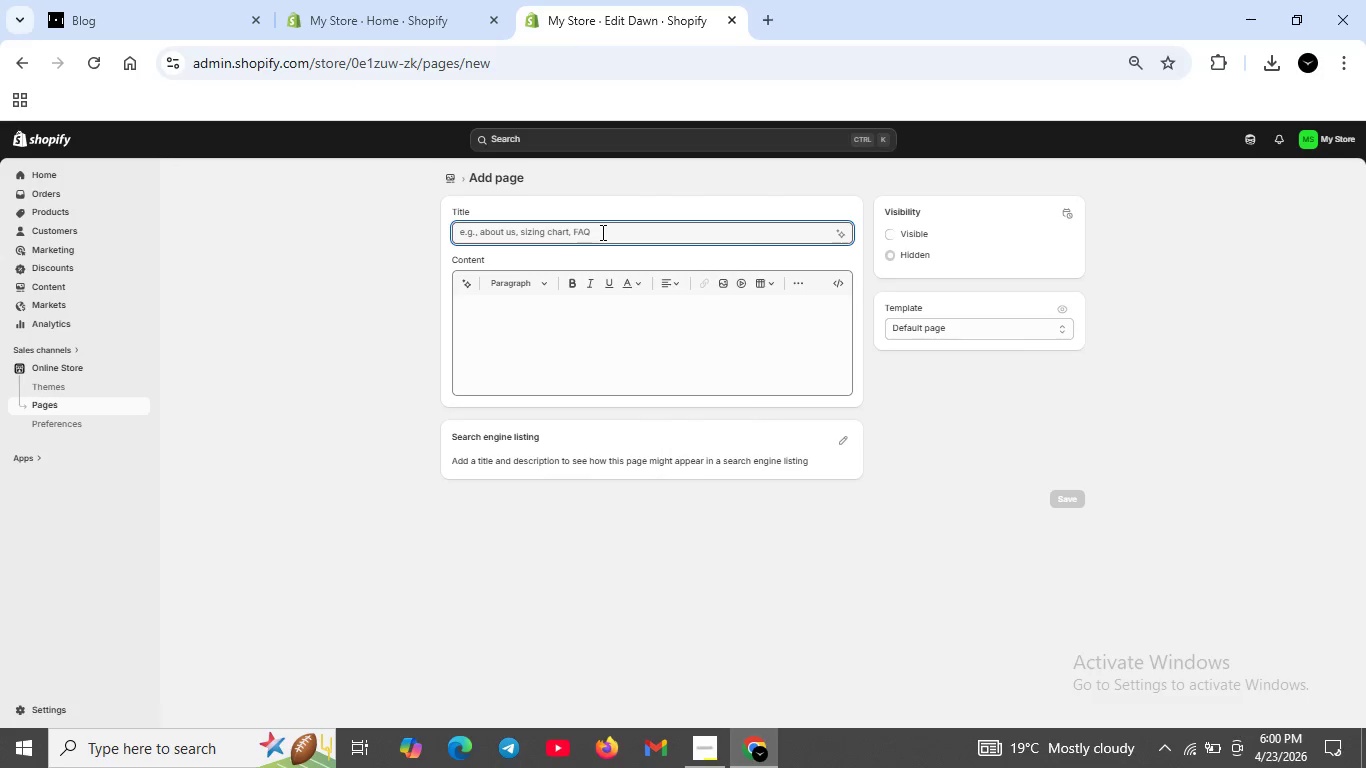 
left_click([601, 232])
 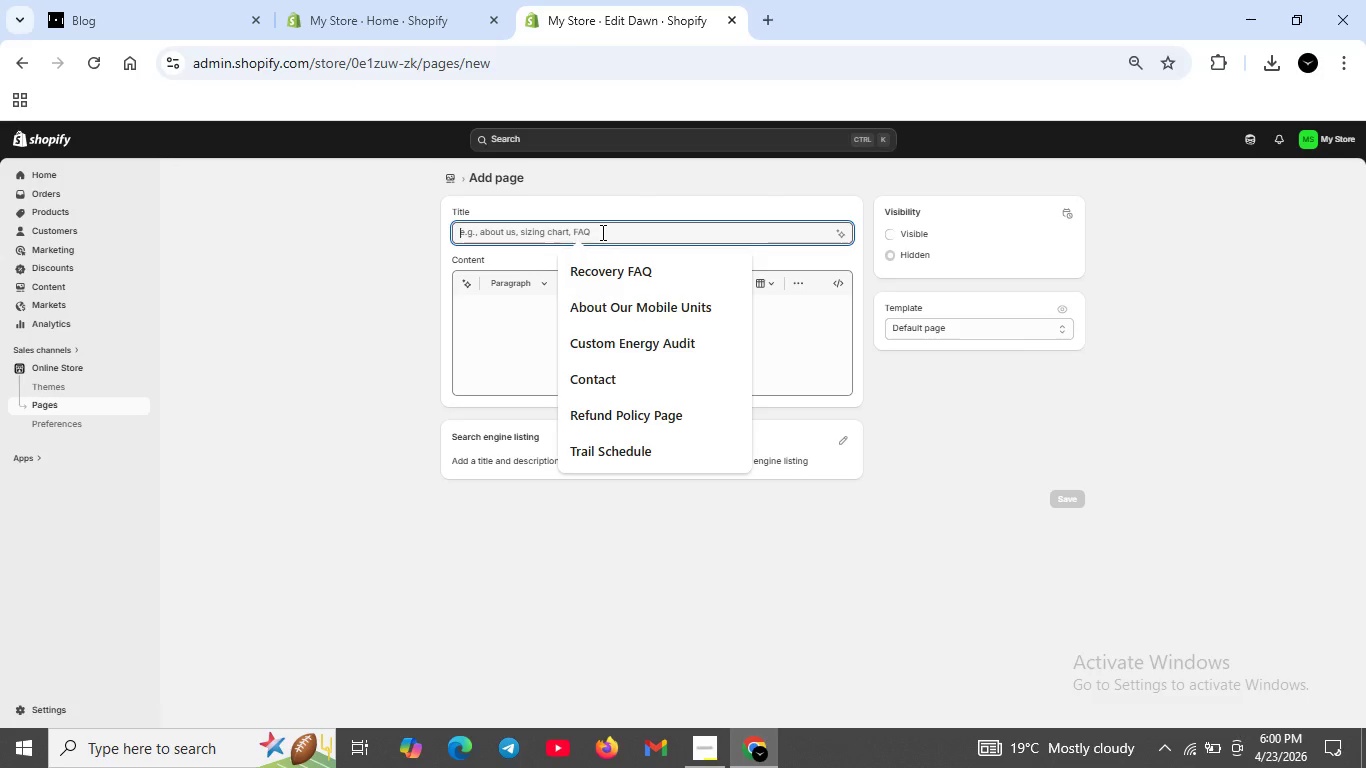 
type(Trail schedule)
 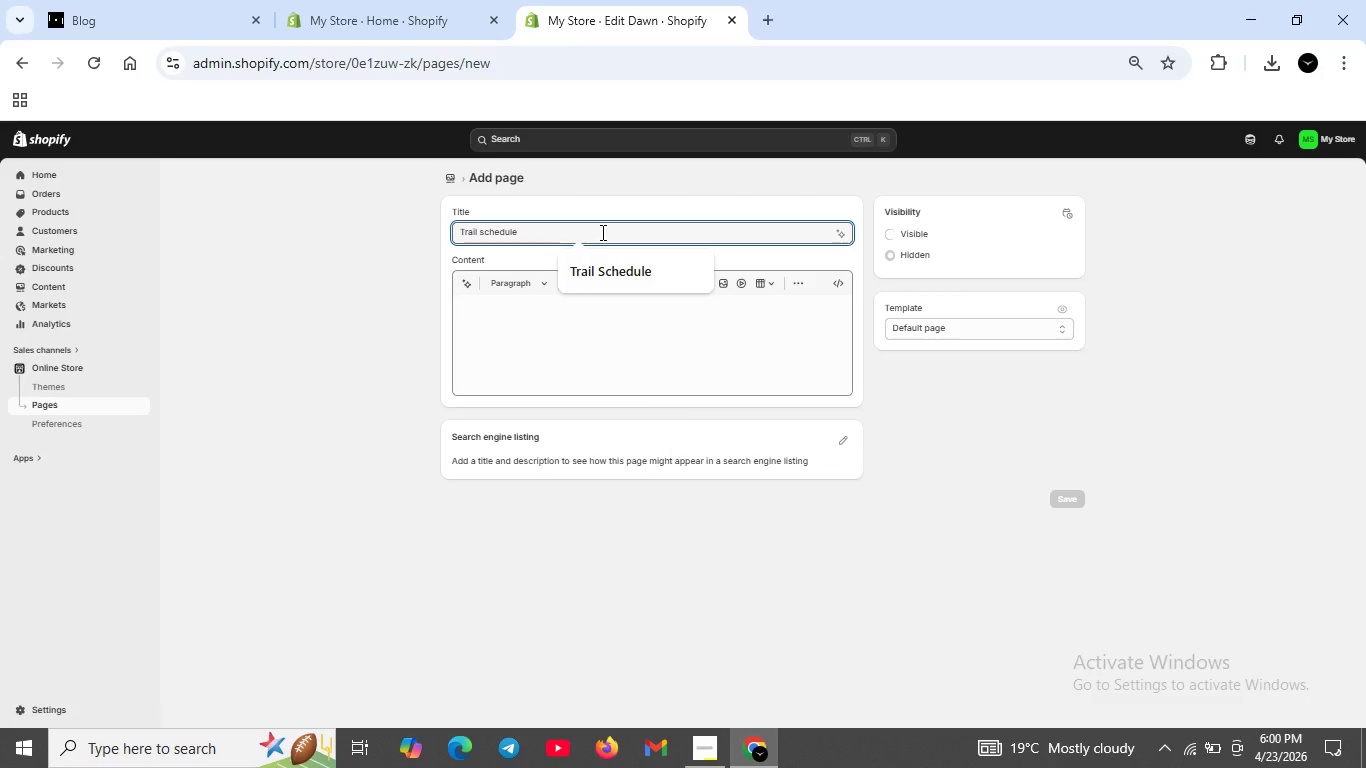 
wait(12.8)
 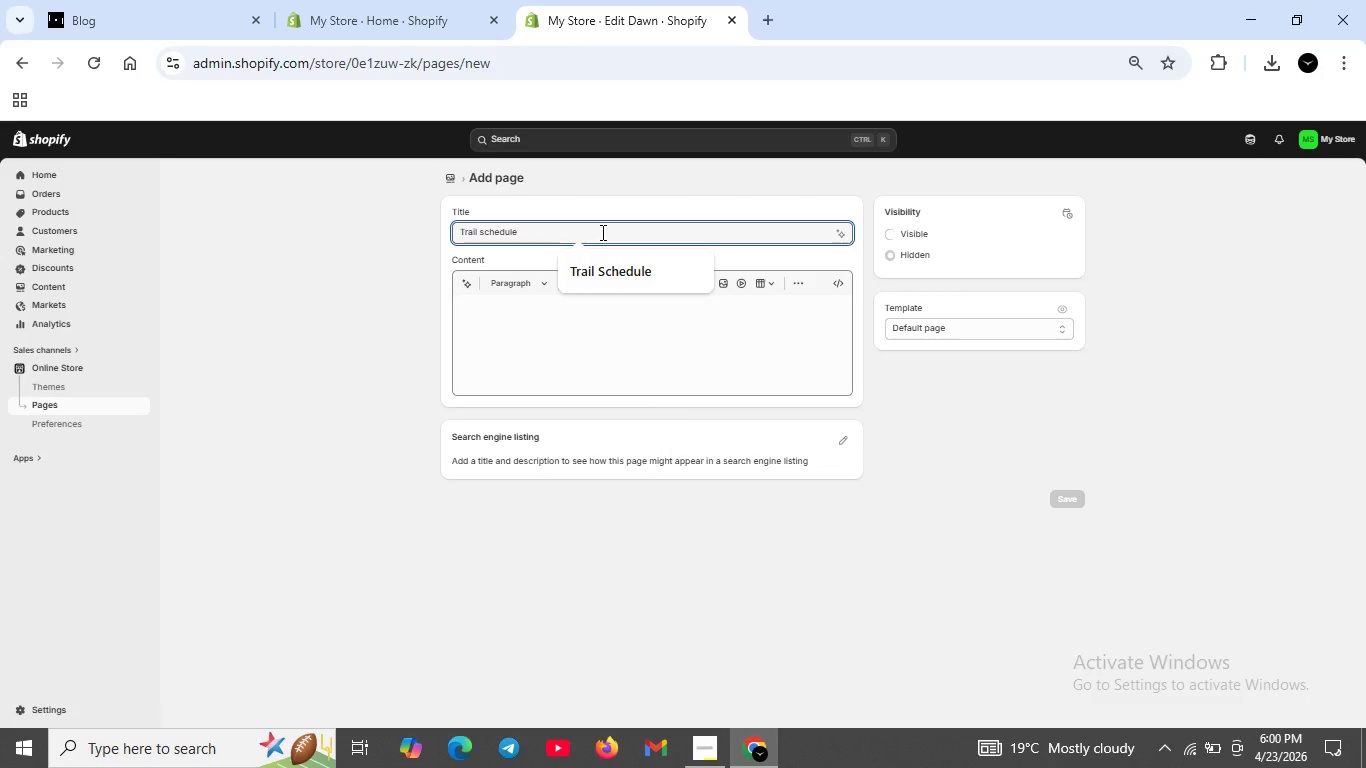 
left_click([486, 229])
 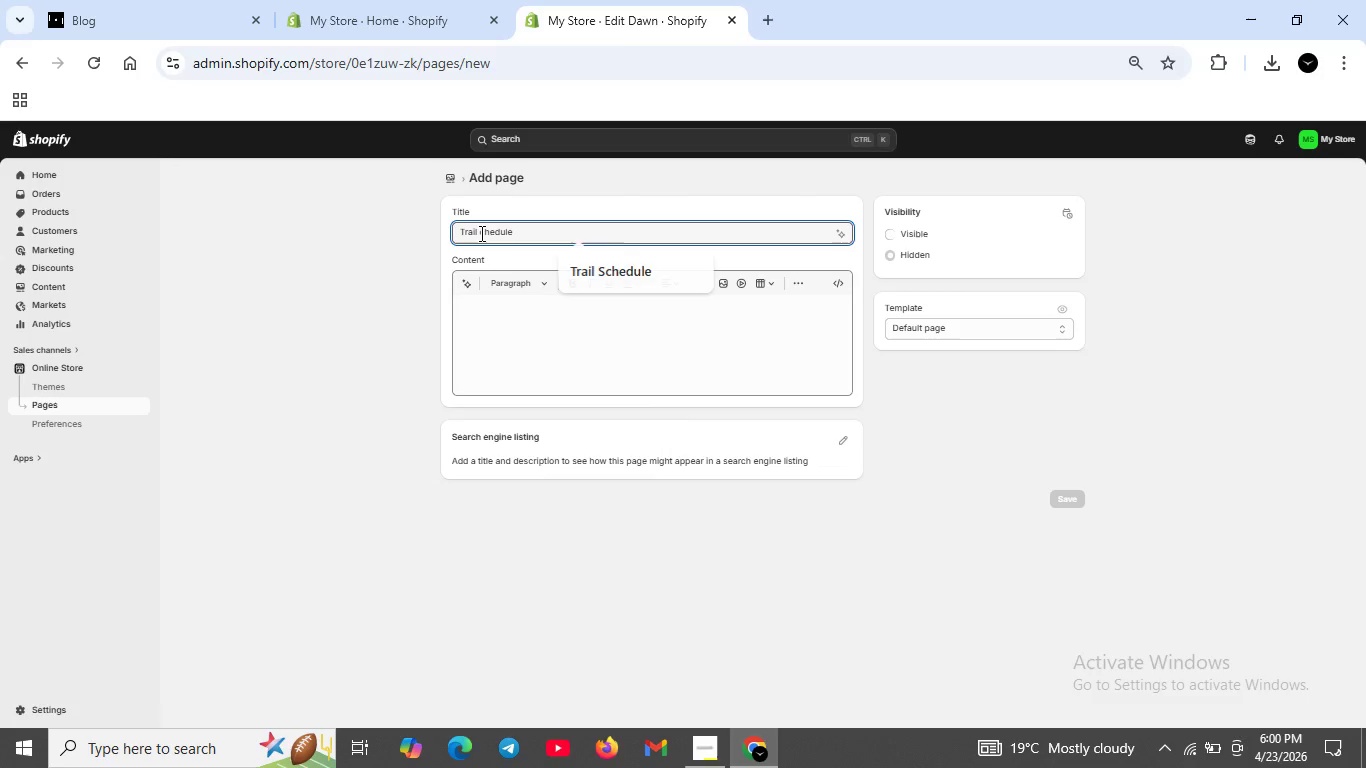 
key(Backspace)
 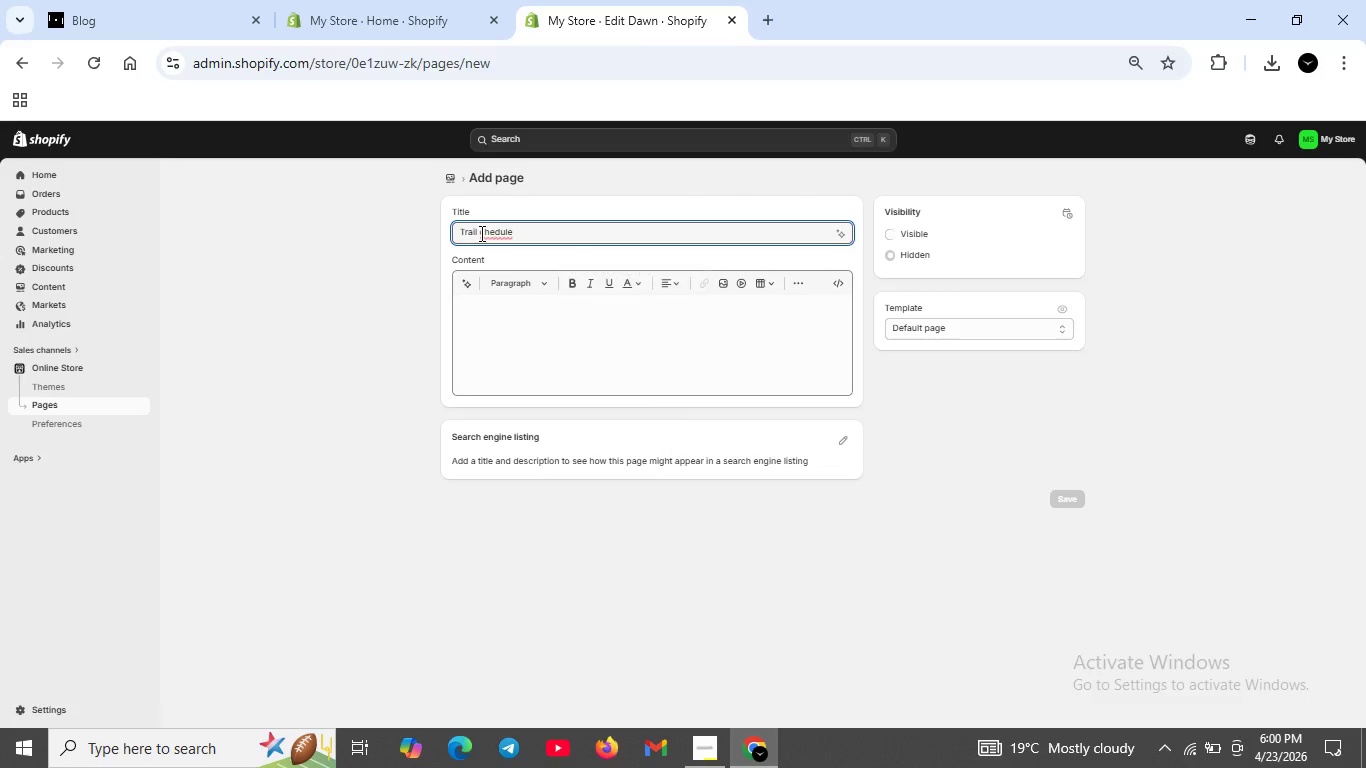 
key(CapsLock)
 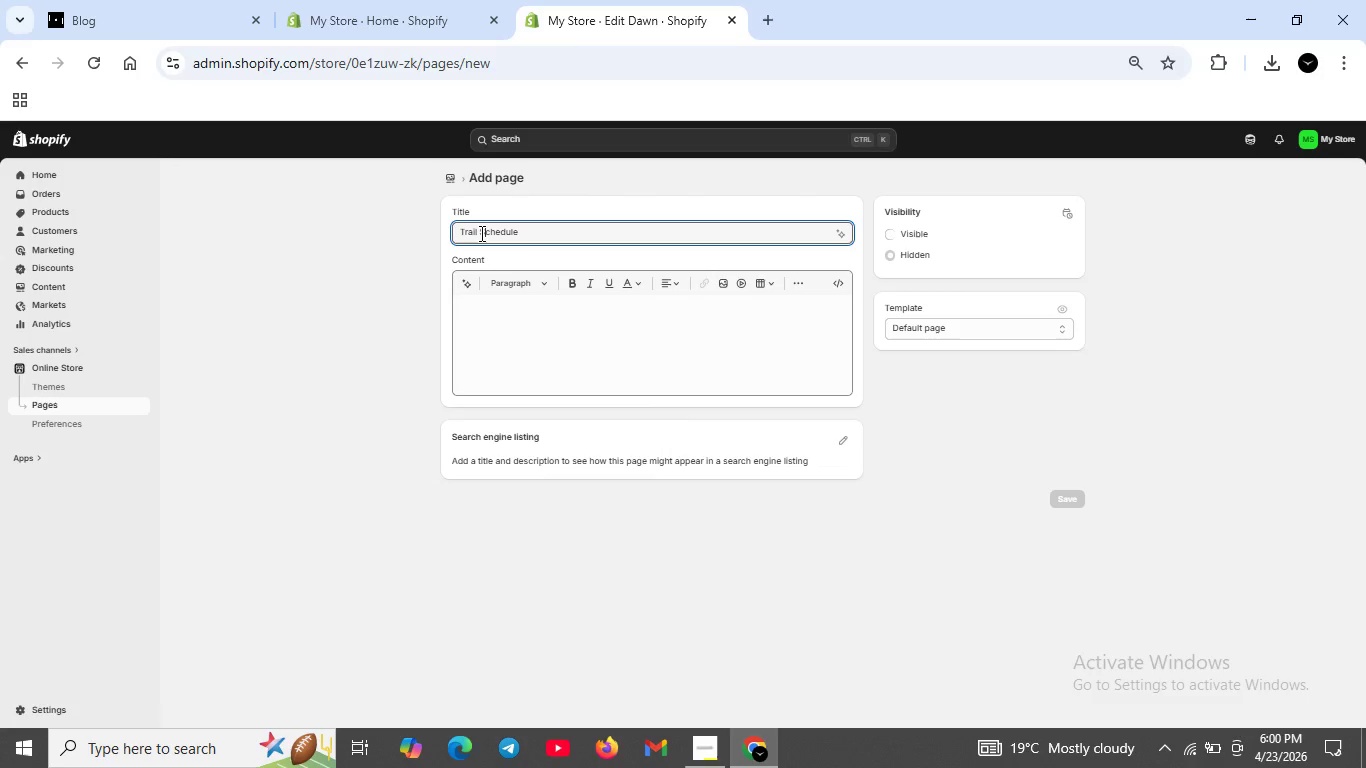 
key(S)
 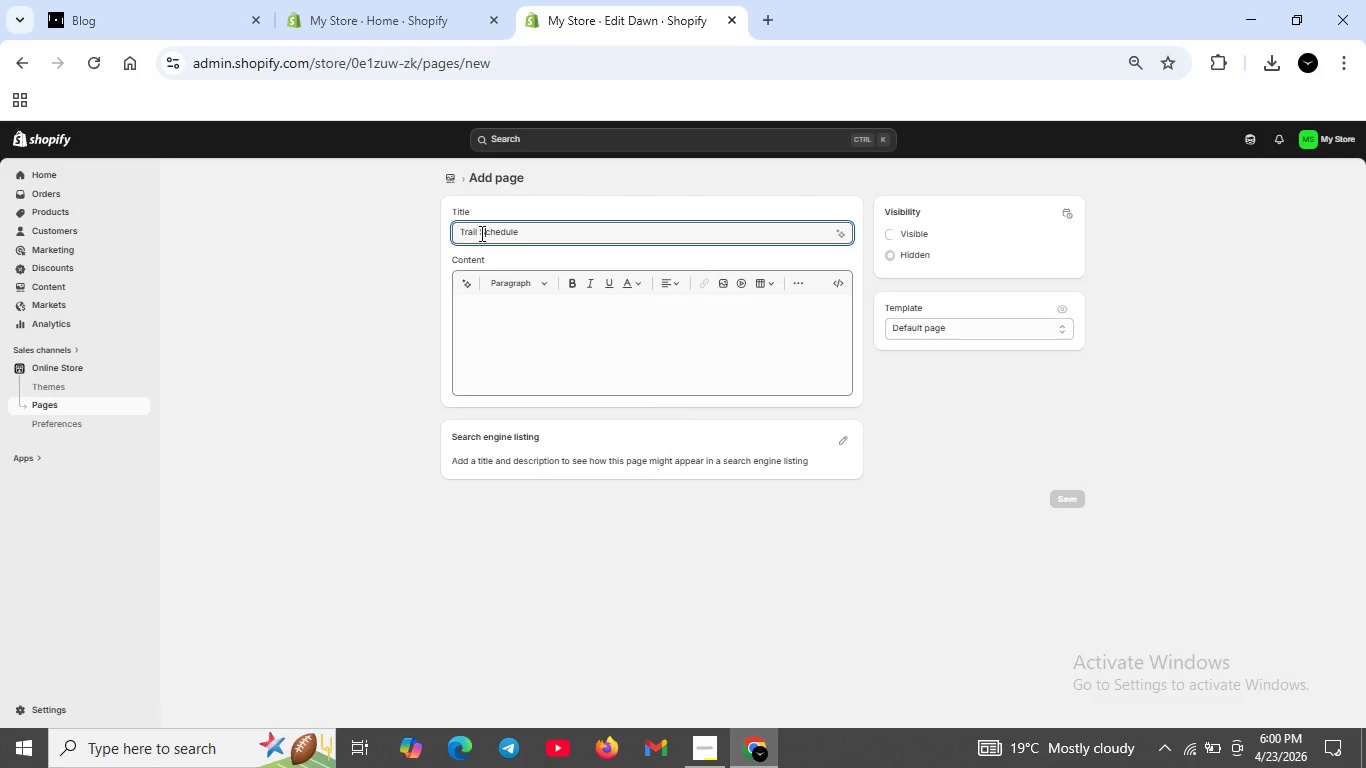 
key(CapsLock)
 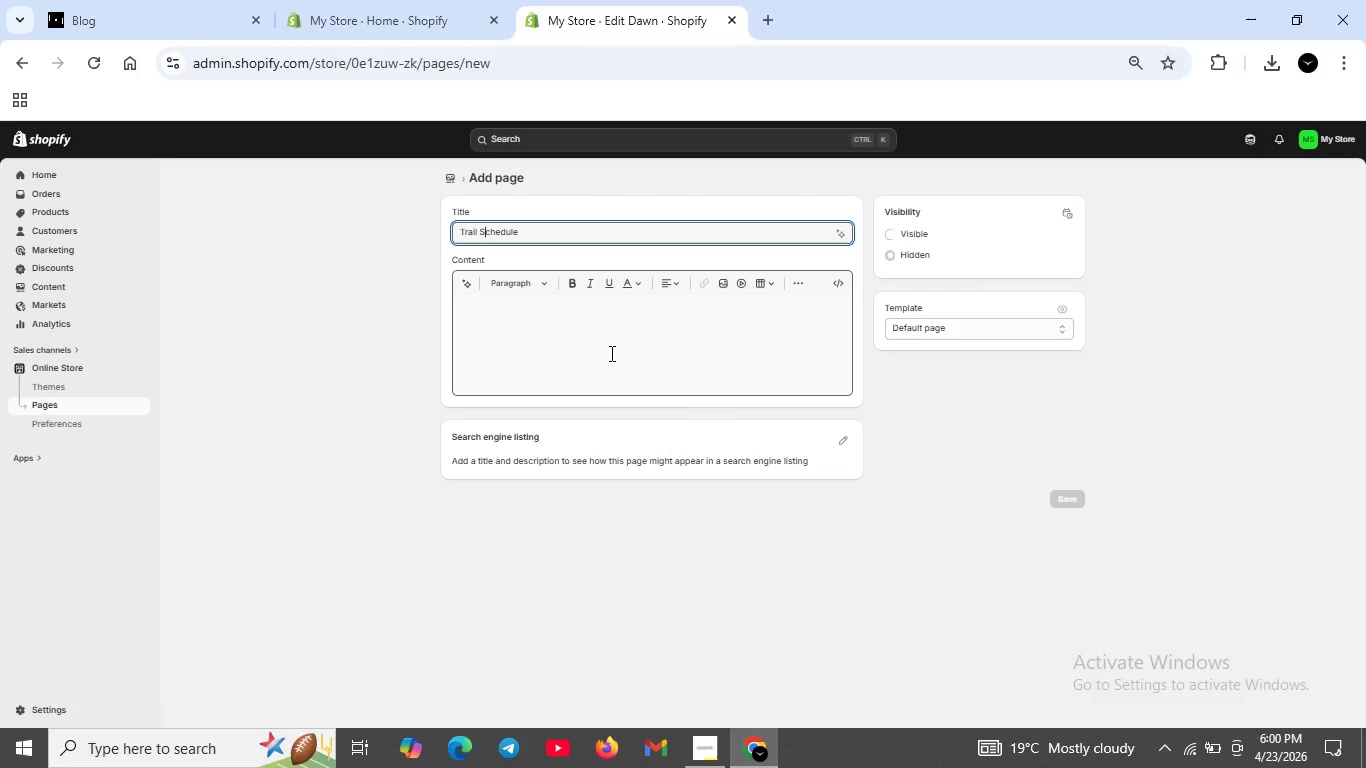 
left_click([535, 321])
 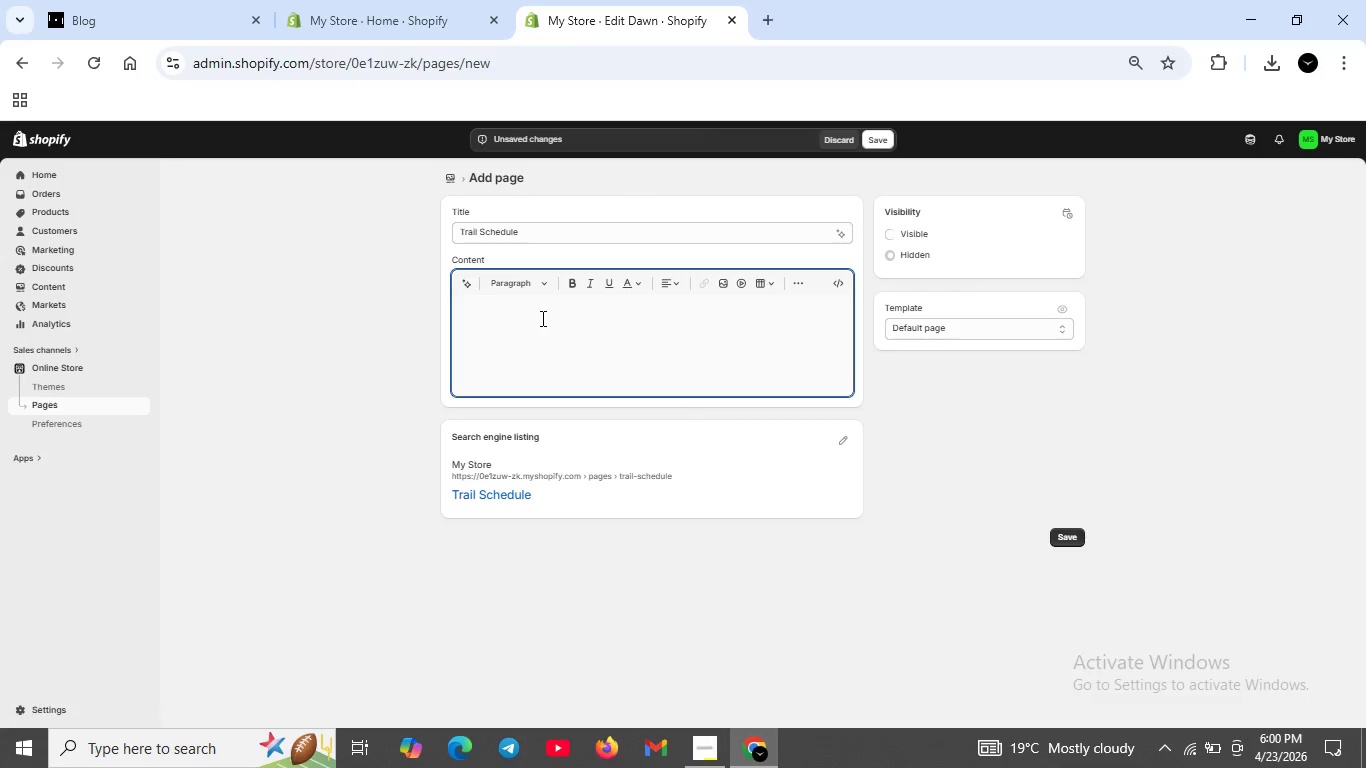 
type(<h2>)
key(Backspace)
key(Backspace)
key(Backspace)
key(Backspace)
 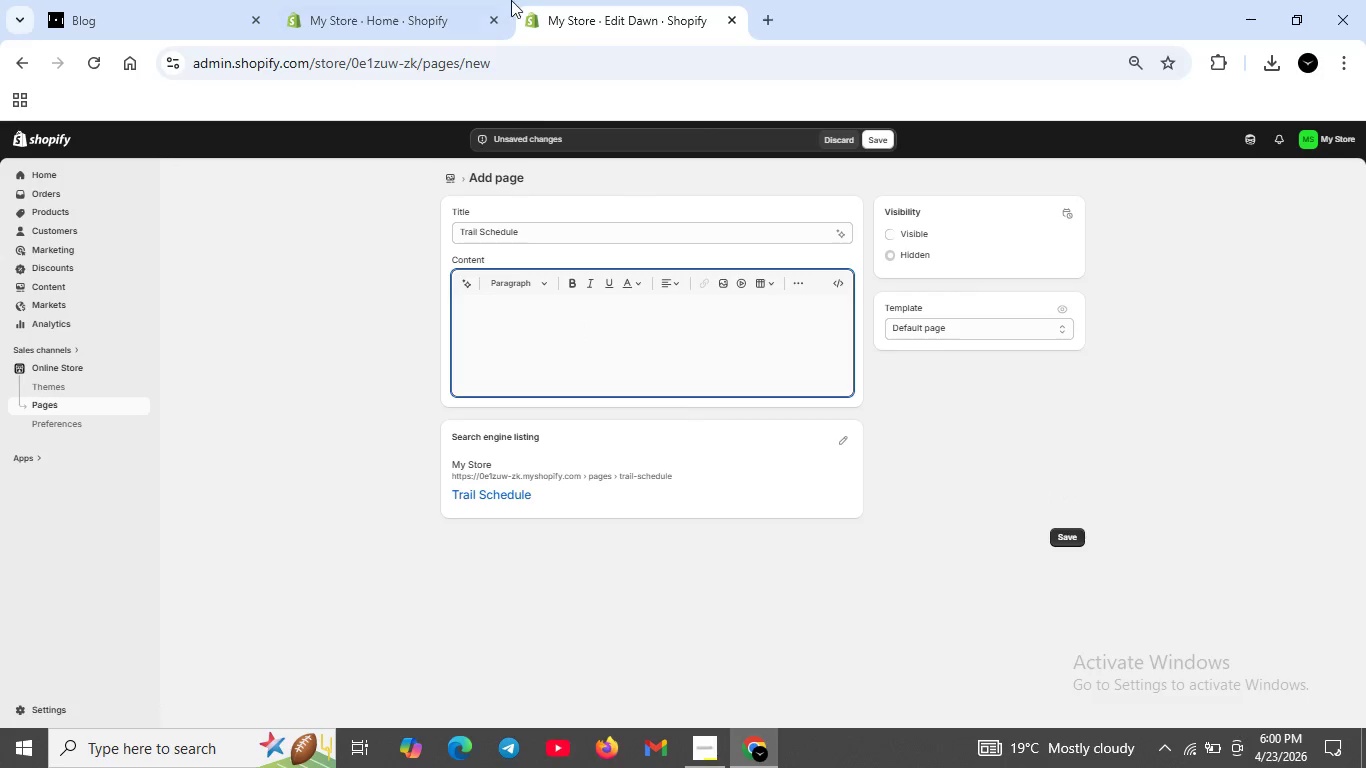 
left_click([575, 325])
 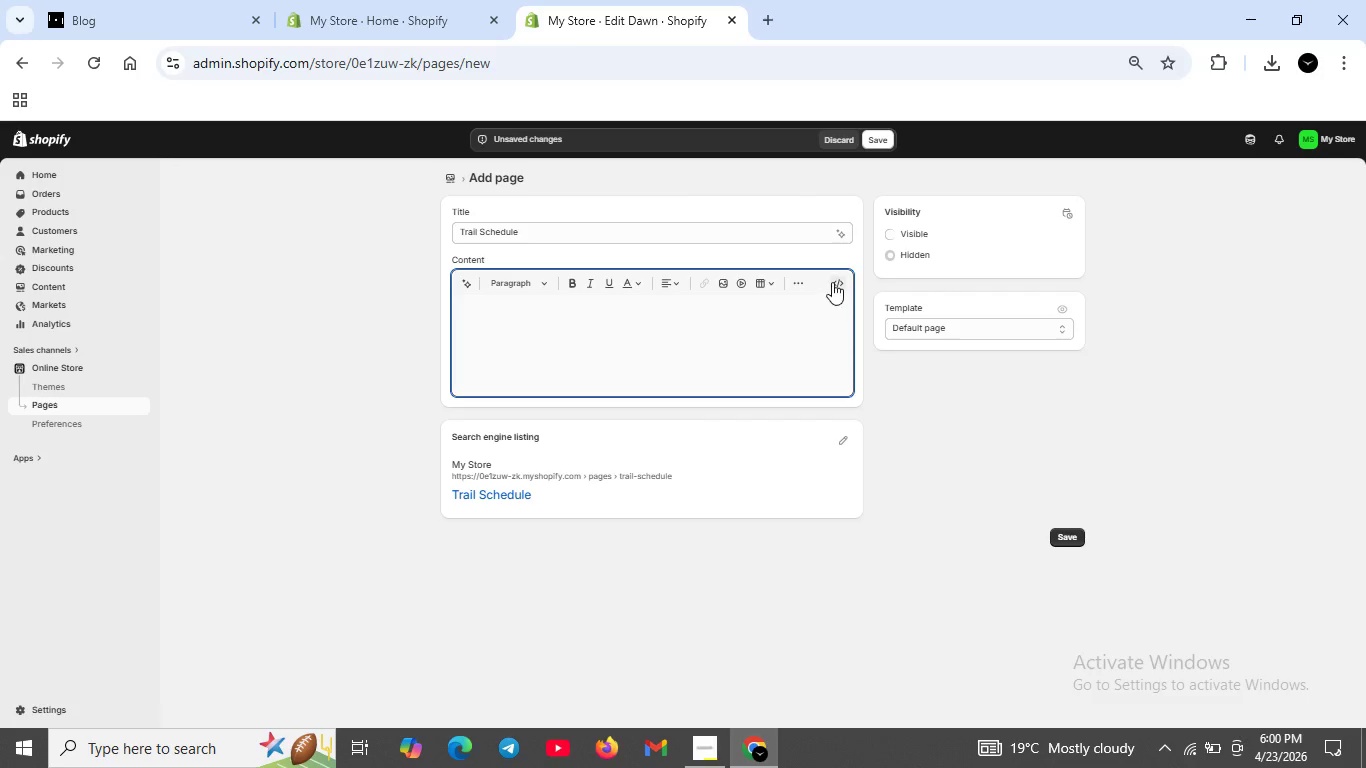 
left_click([832, 282])
 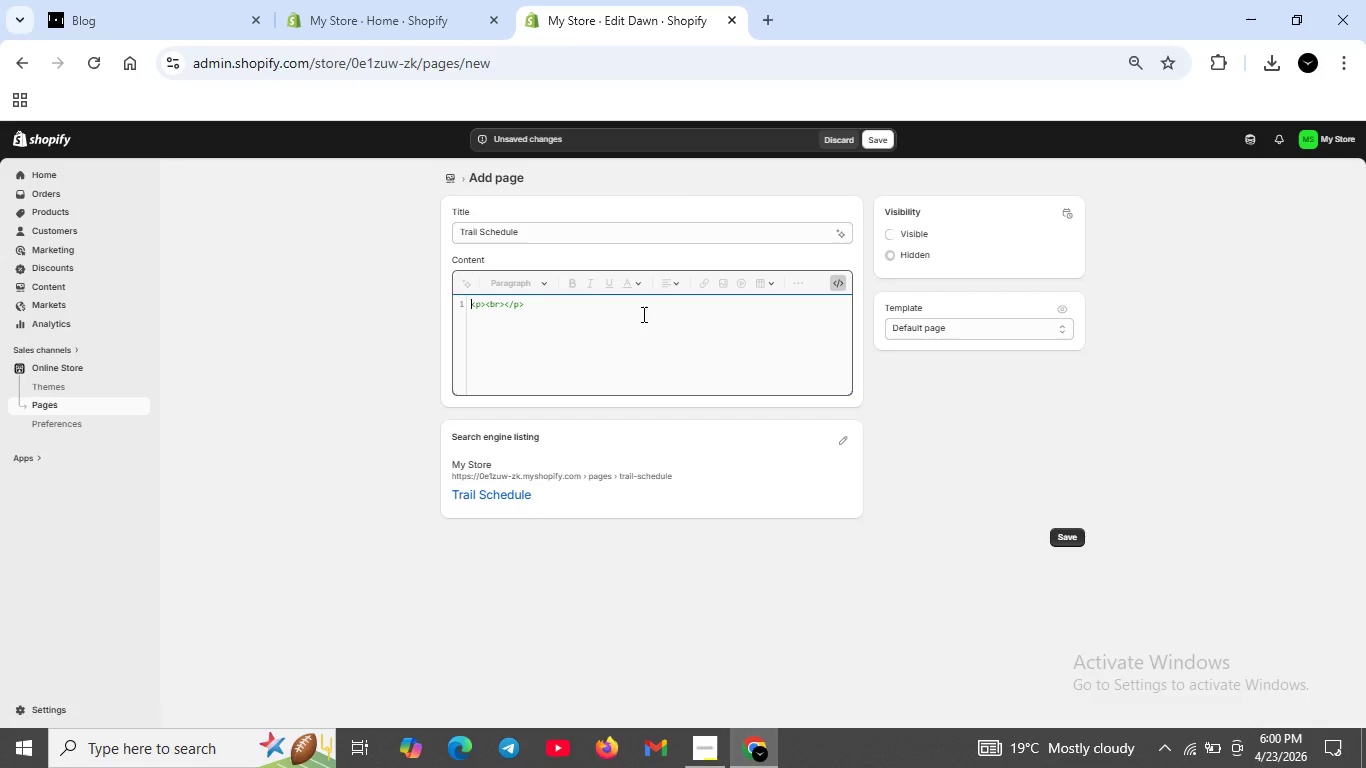 
key(Control+ControlLeft)
 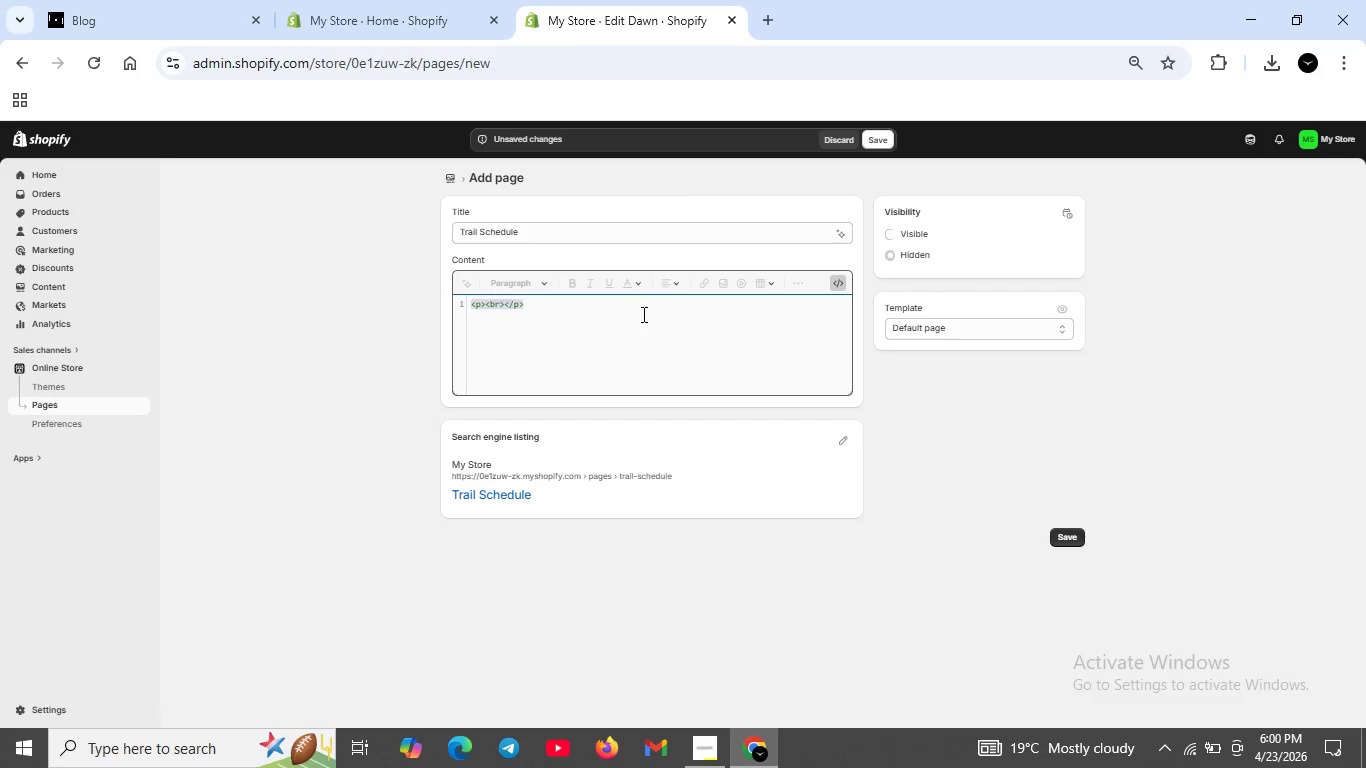 
key(Control+A)
 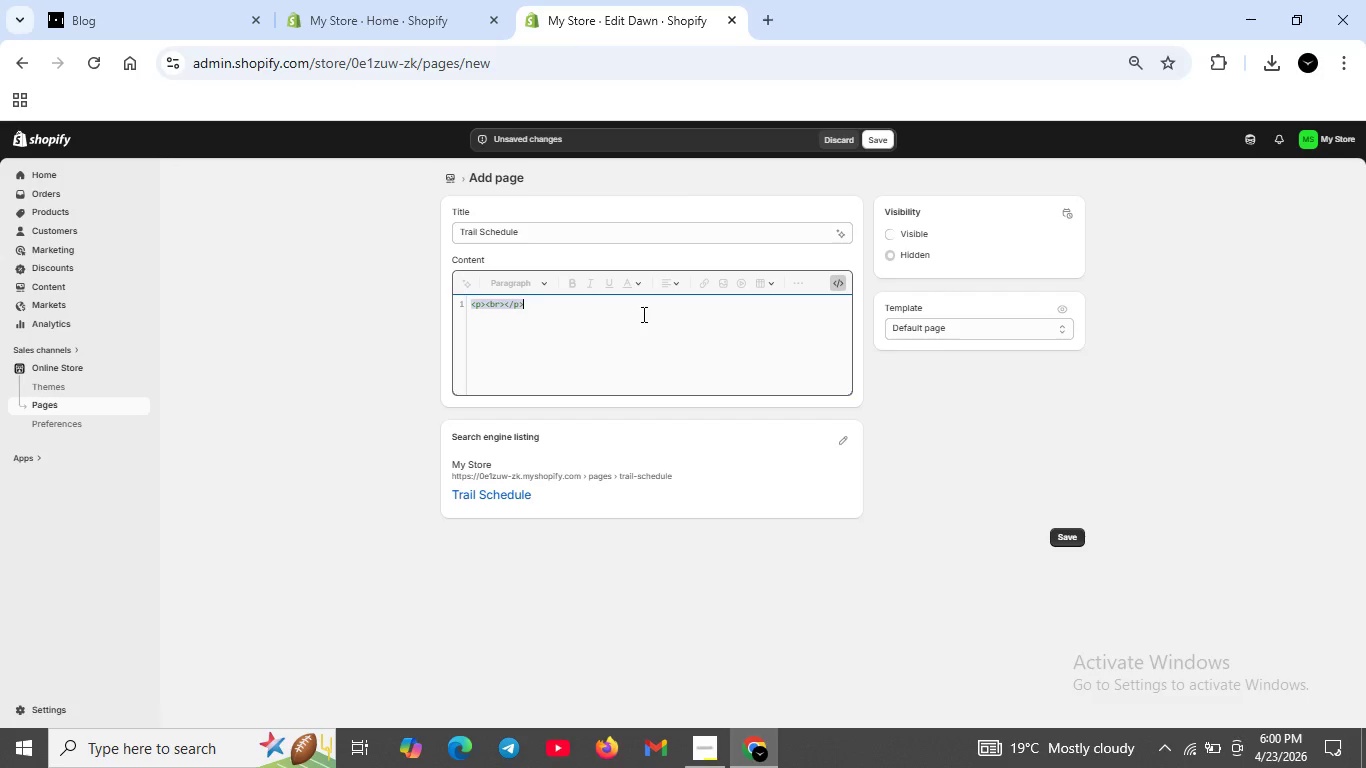 
key(Backspace)
type(<h2>ind our mobile mud-rooms at these trailheads every week :</p>)
key(Backspace)
key(Backspace)
key(Backspace)
 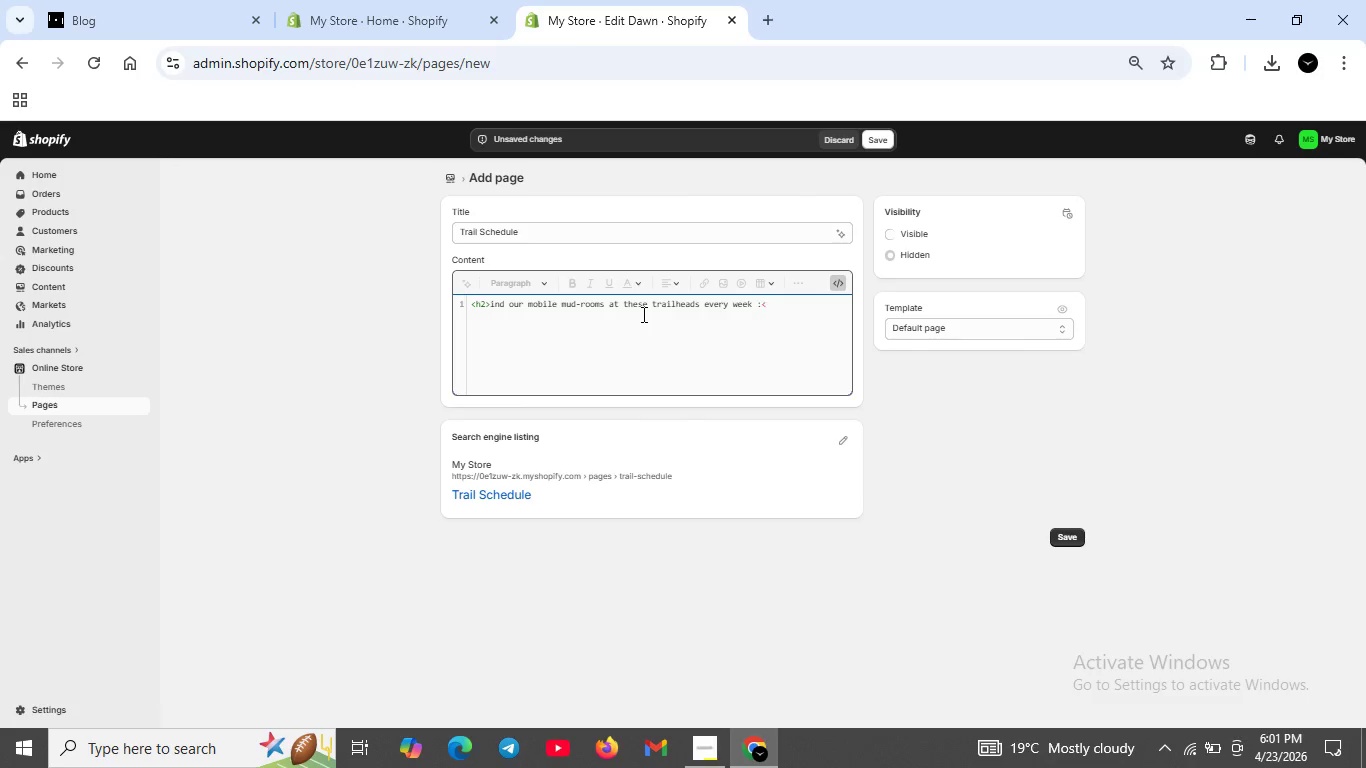 
left_click([486, 307])
 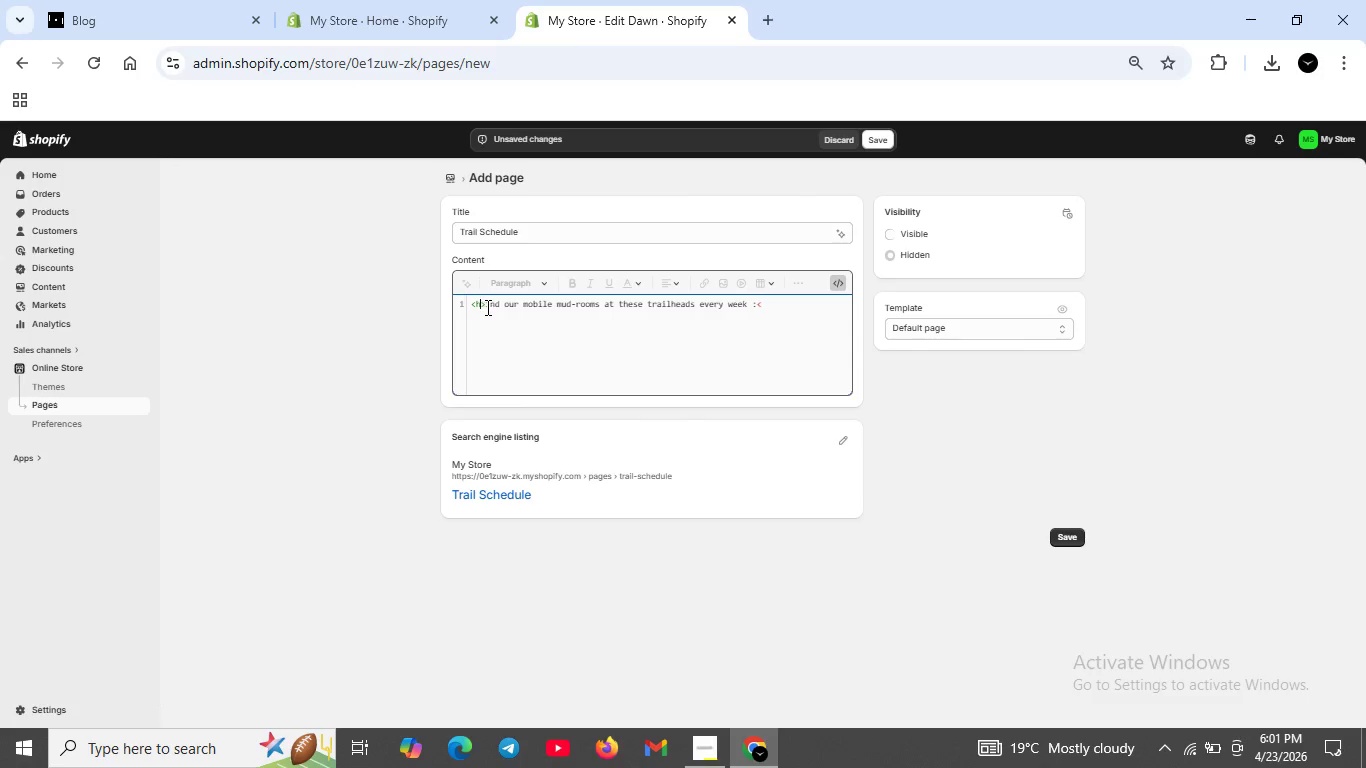 
key(Backspace)
 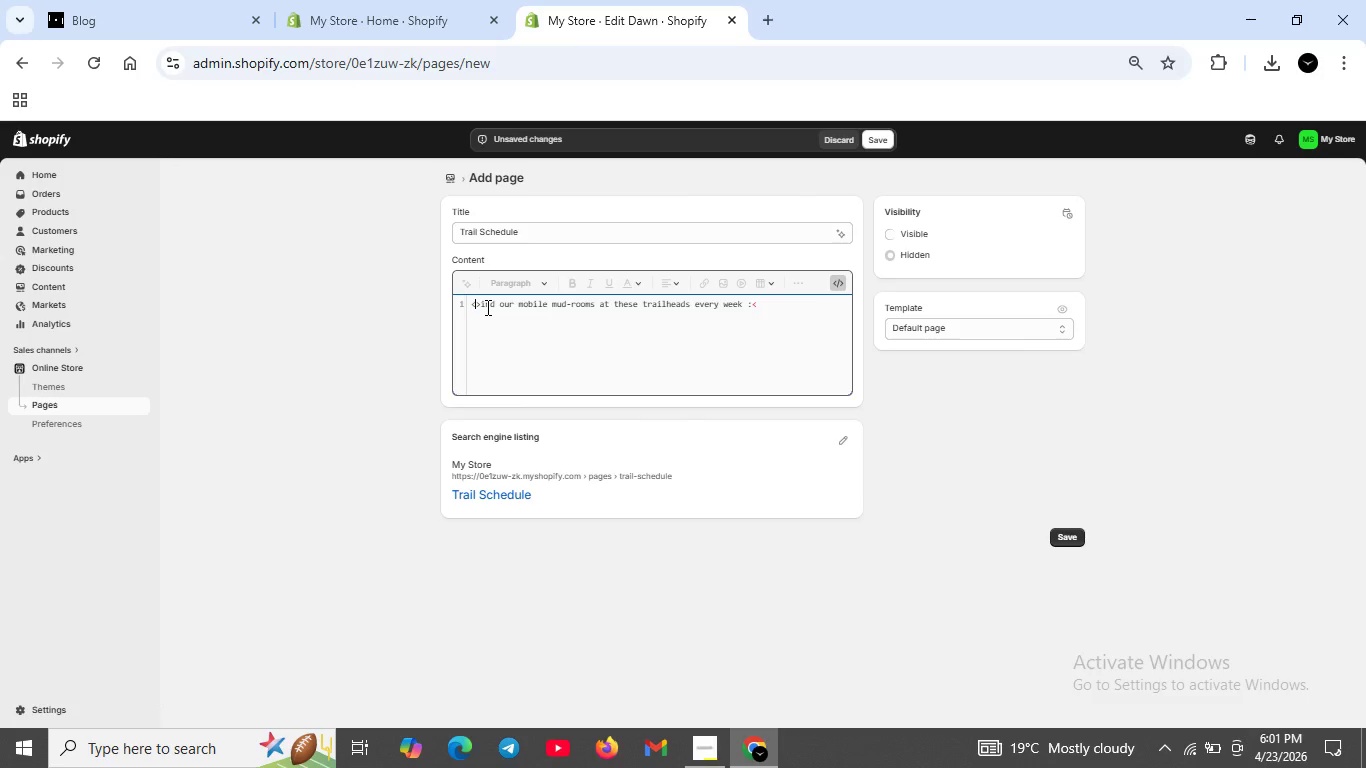 
key(Backspace)
 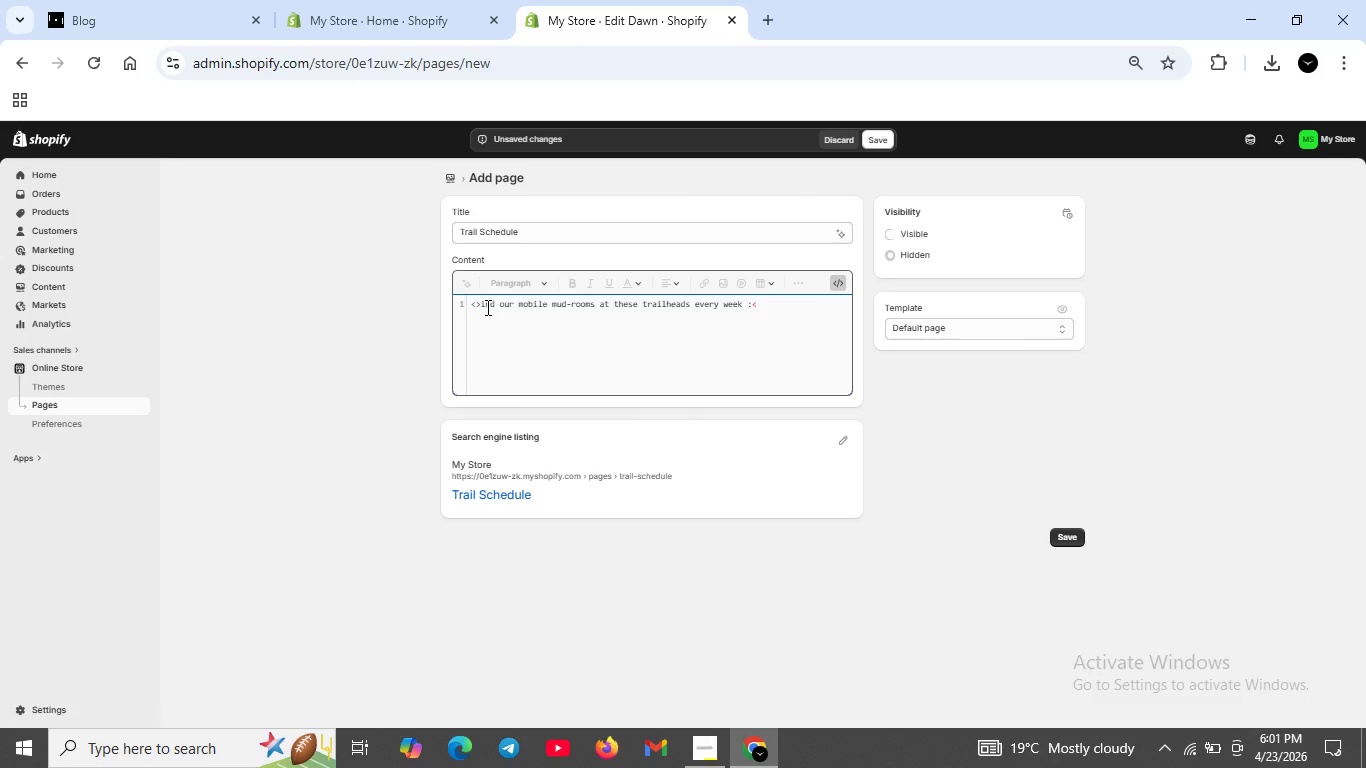 
key(P)
 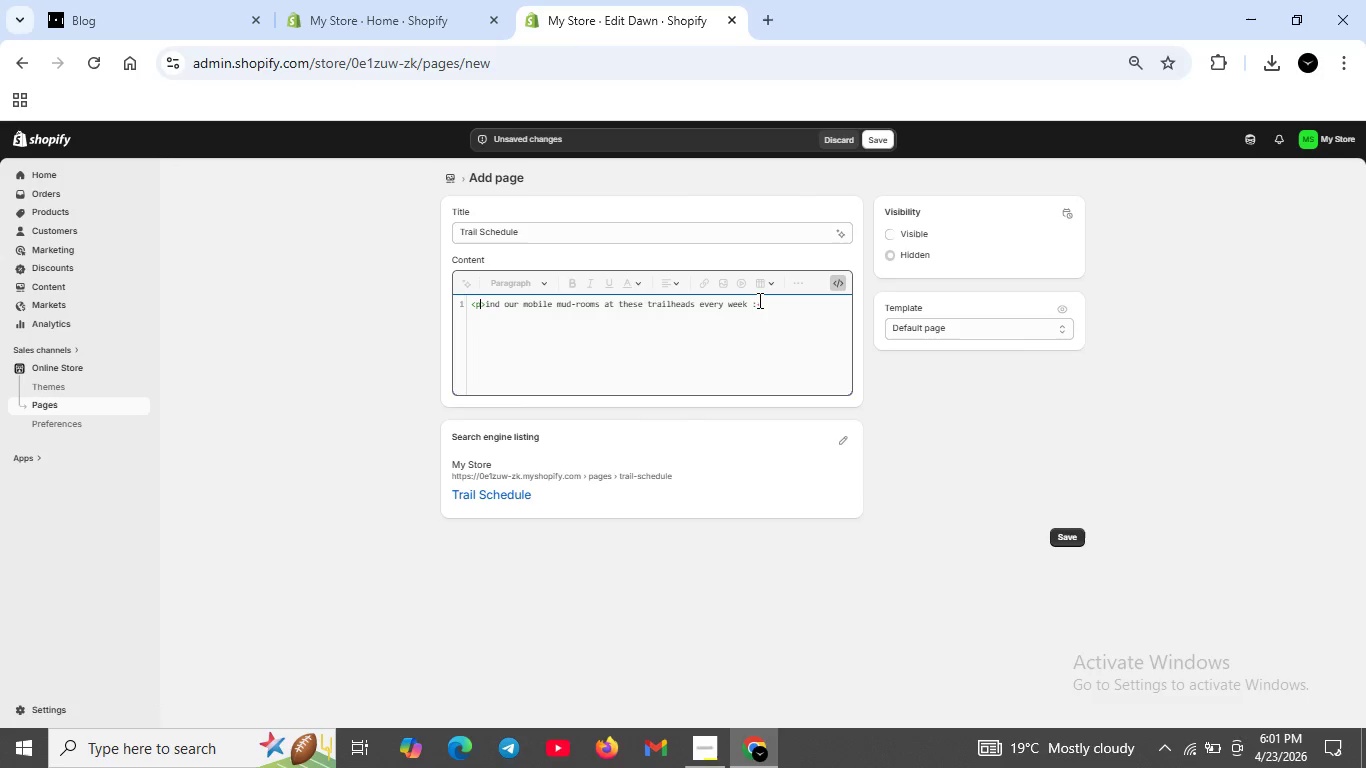 
left_click([768, 304])
 